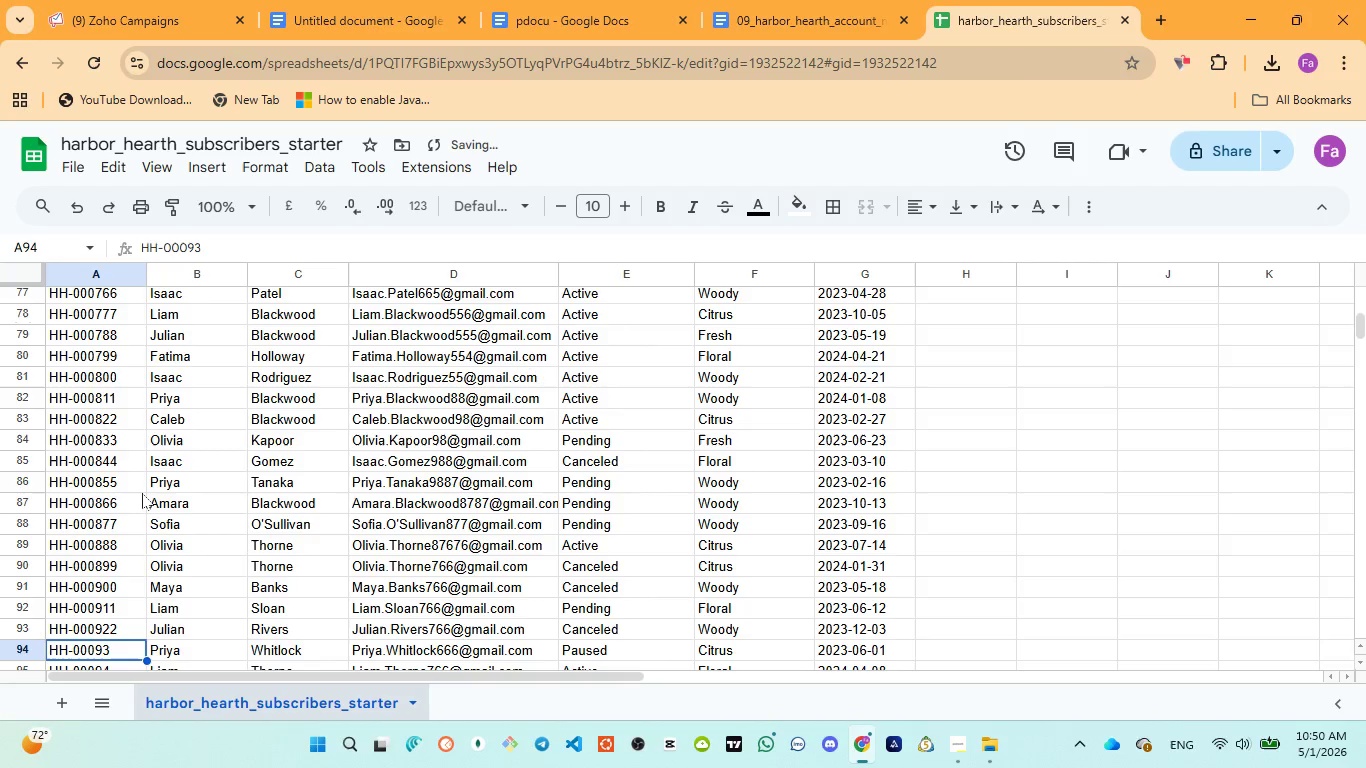 
scroll: coordinate [118, 510], scroll_direction: down, amount: 3.0
 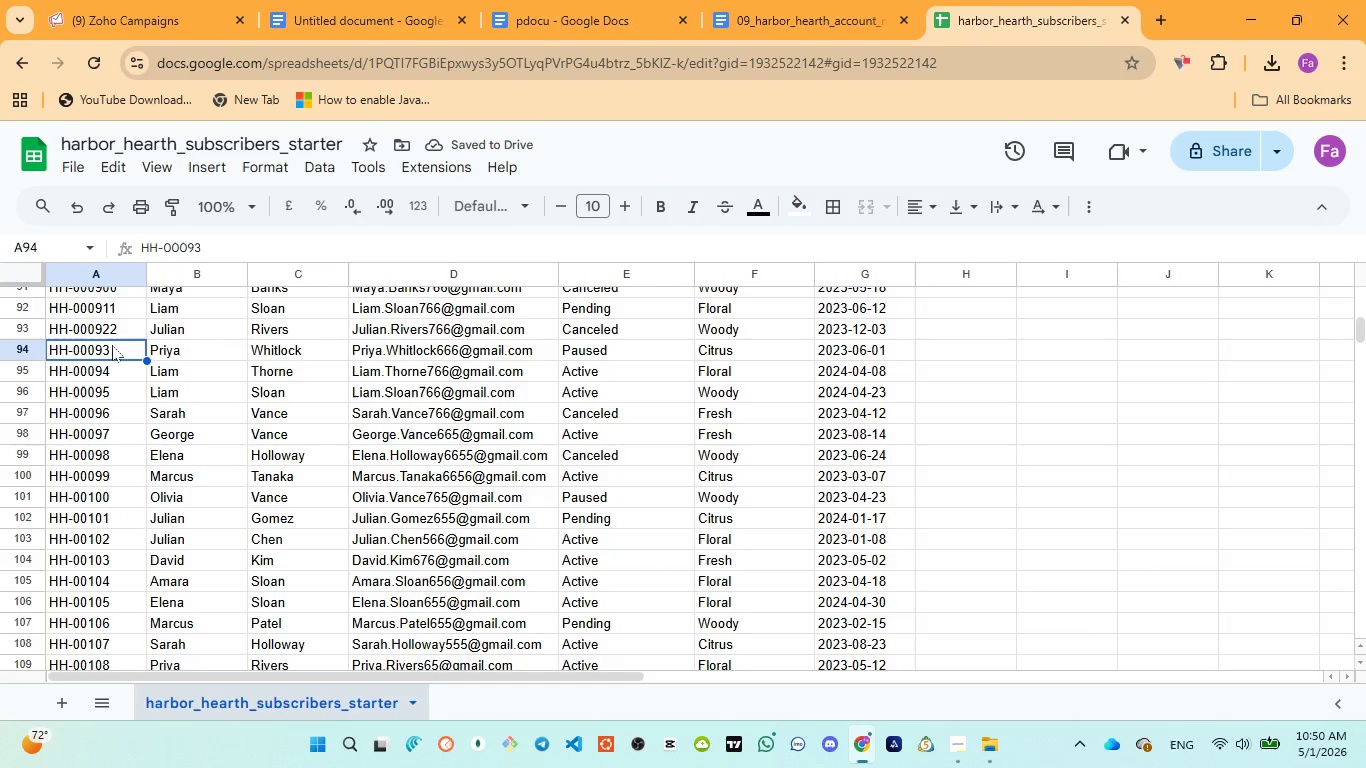 
double_click([112, 345])
 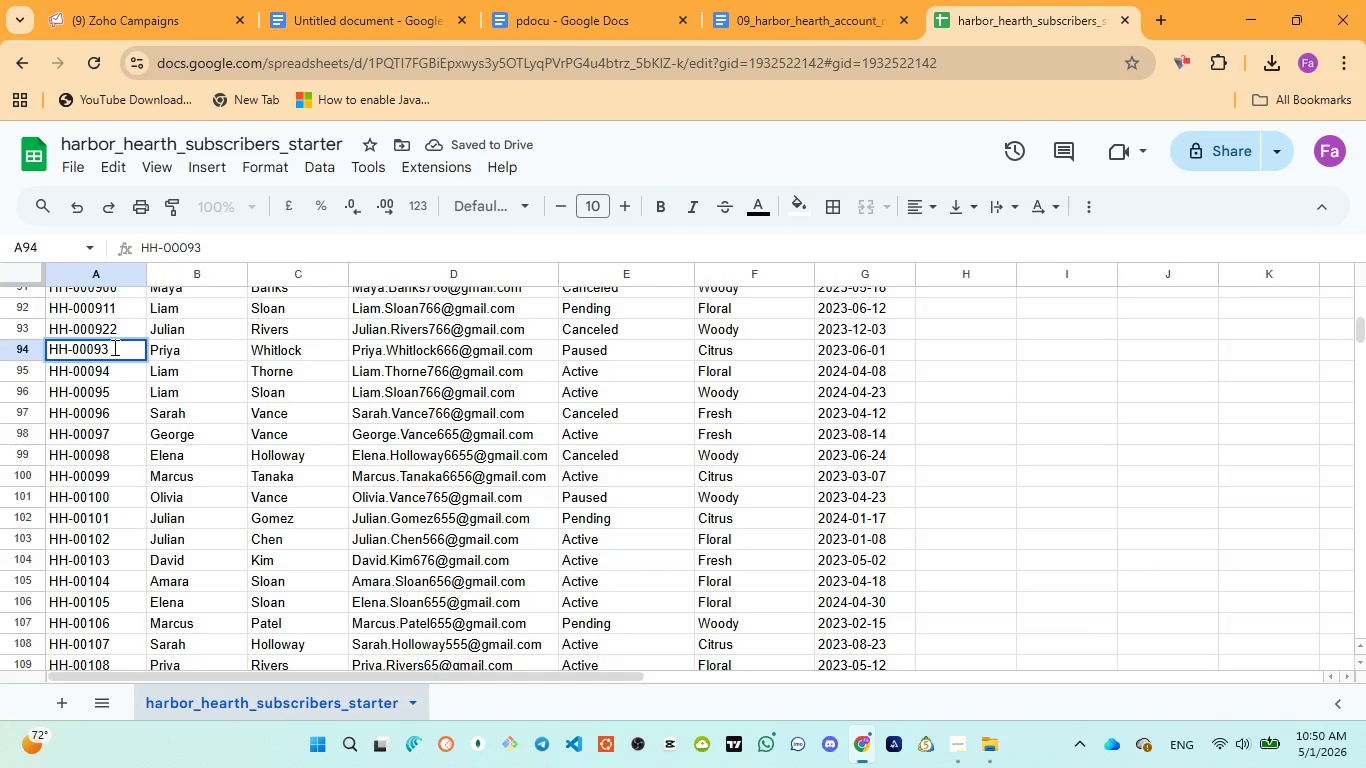 
key(3)
 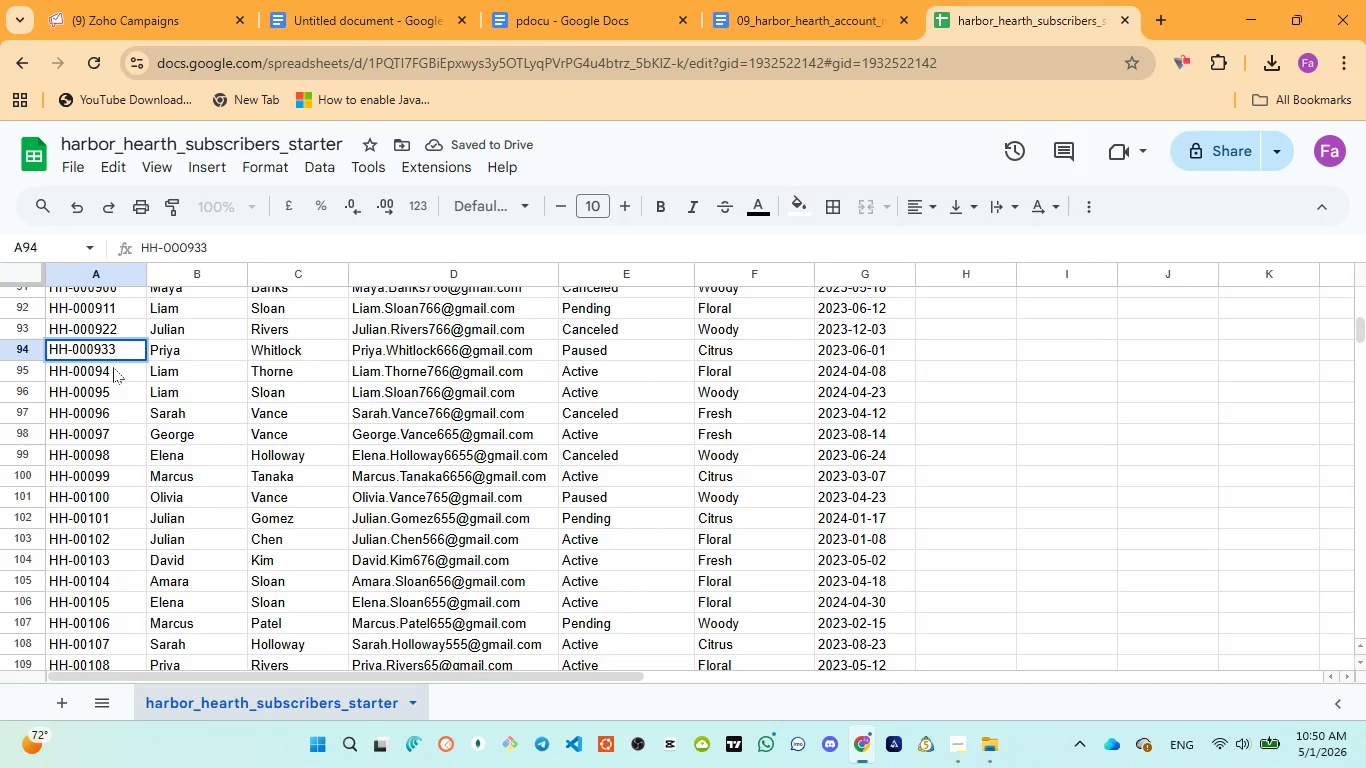 
double_click([113, 367])
 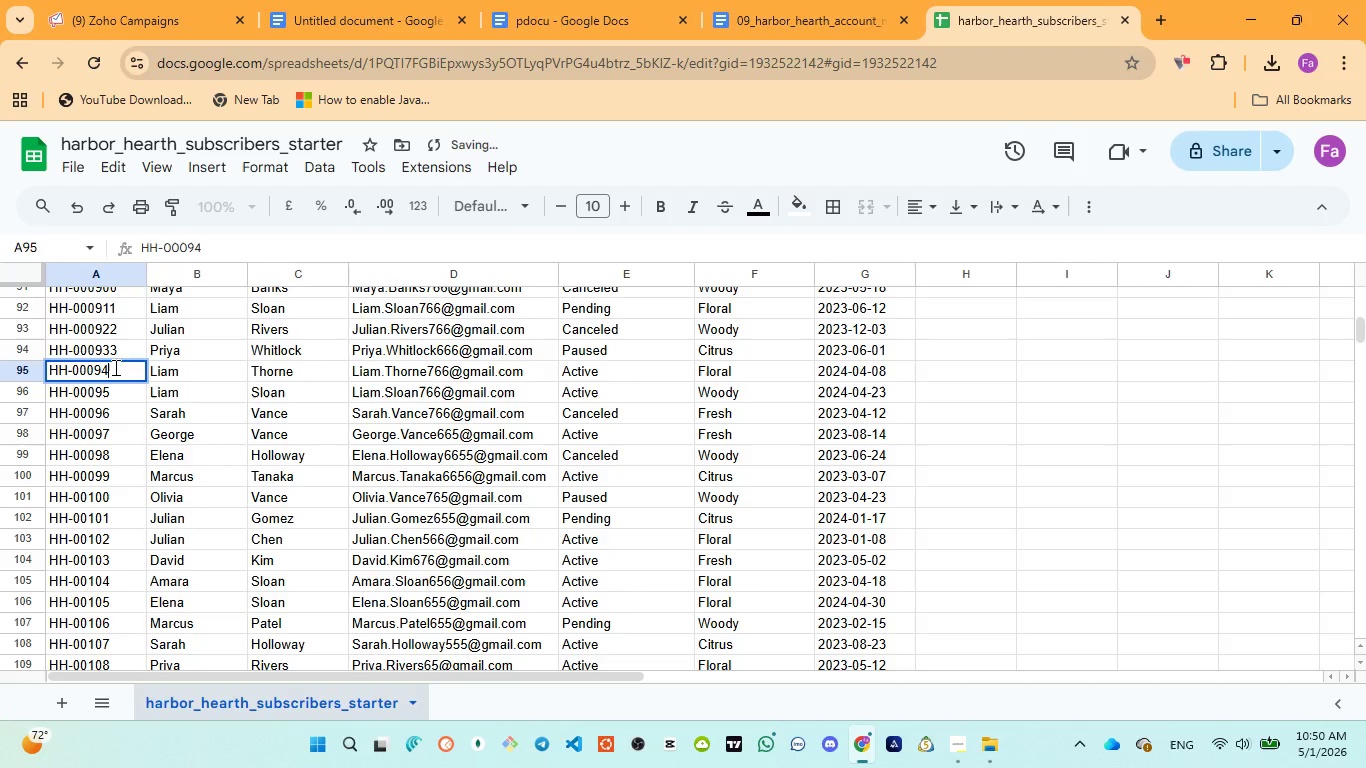 
key(4)
 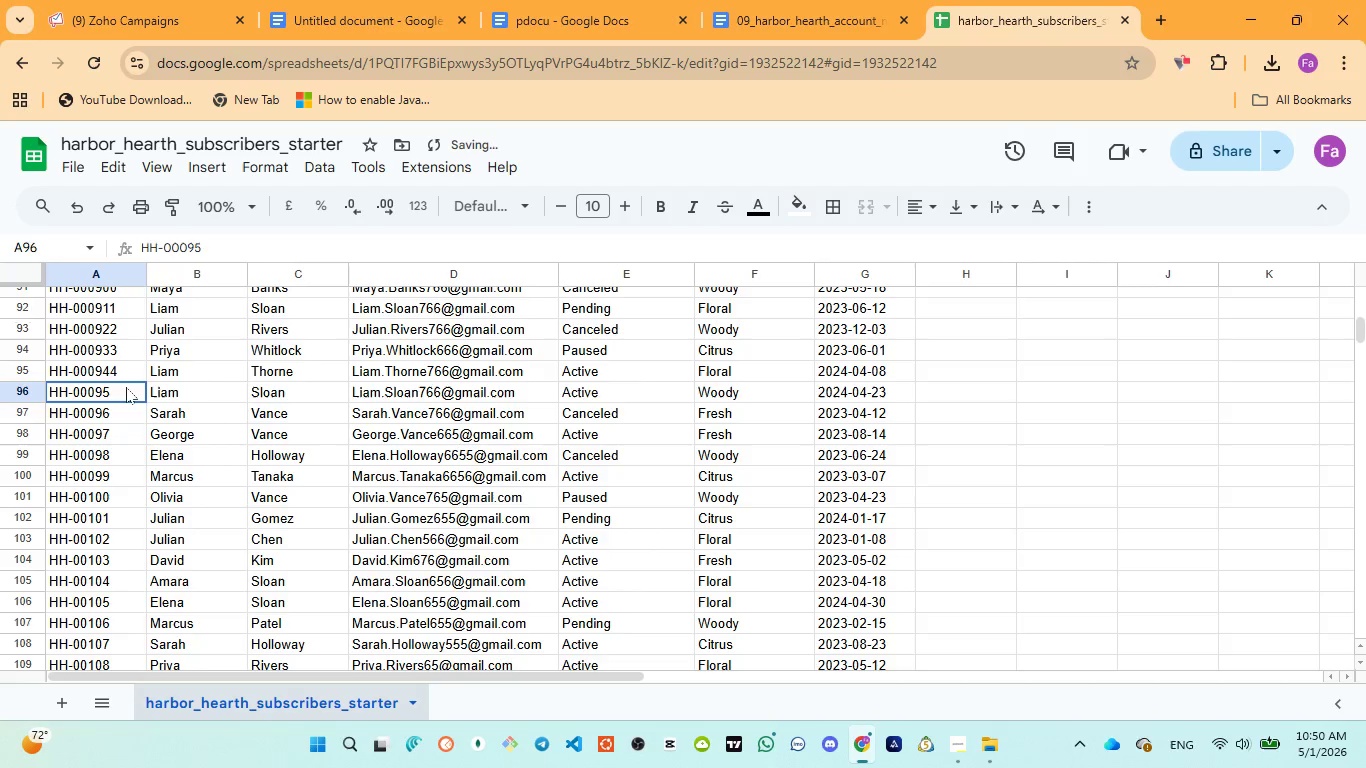 
double_click([126, 387])
 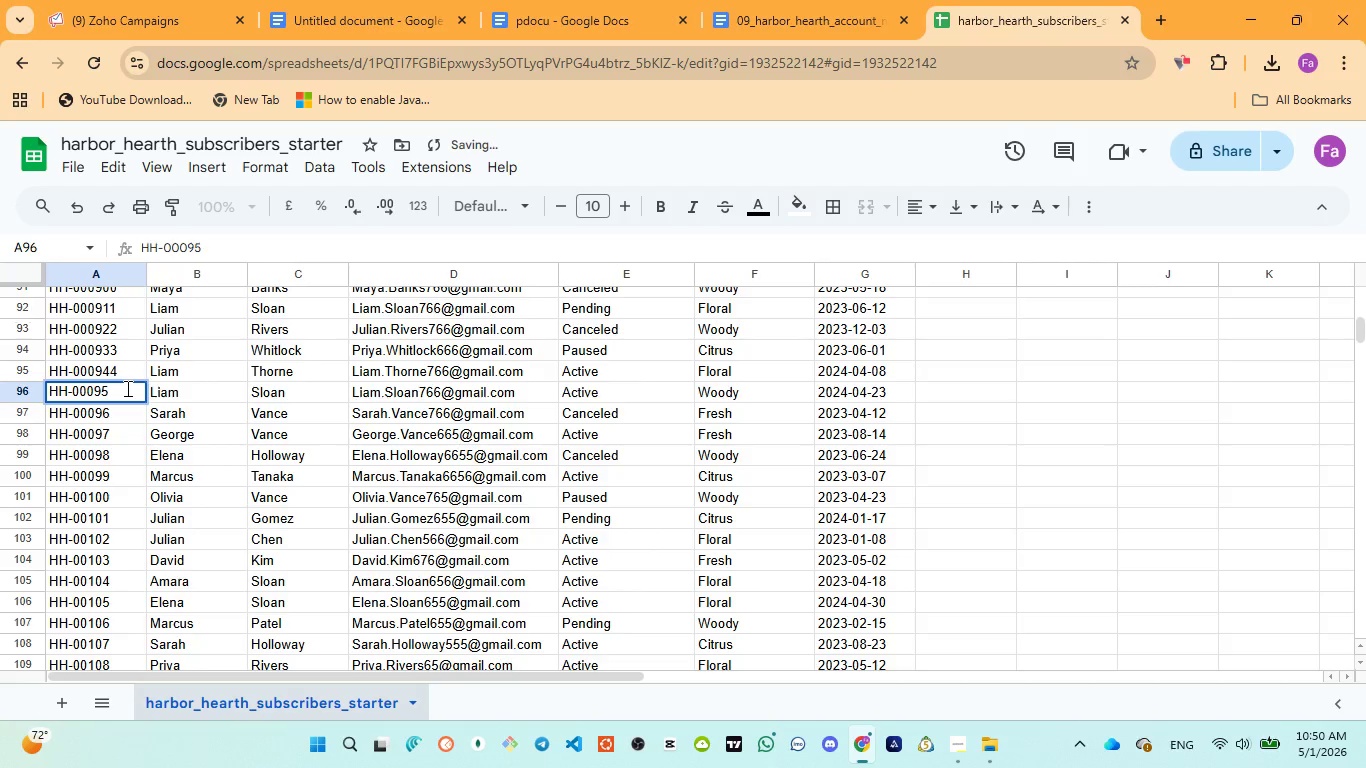 
key(5)
 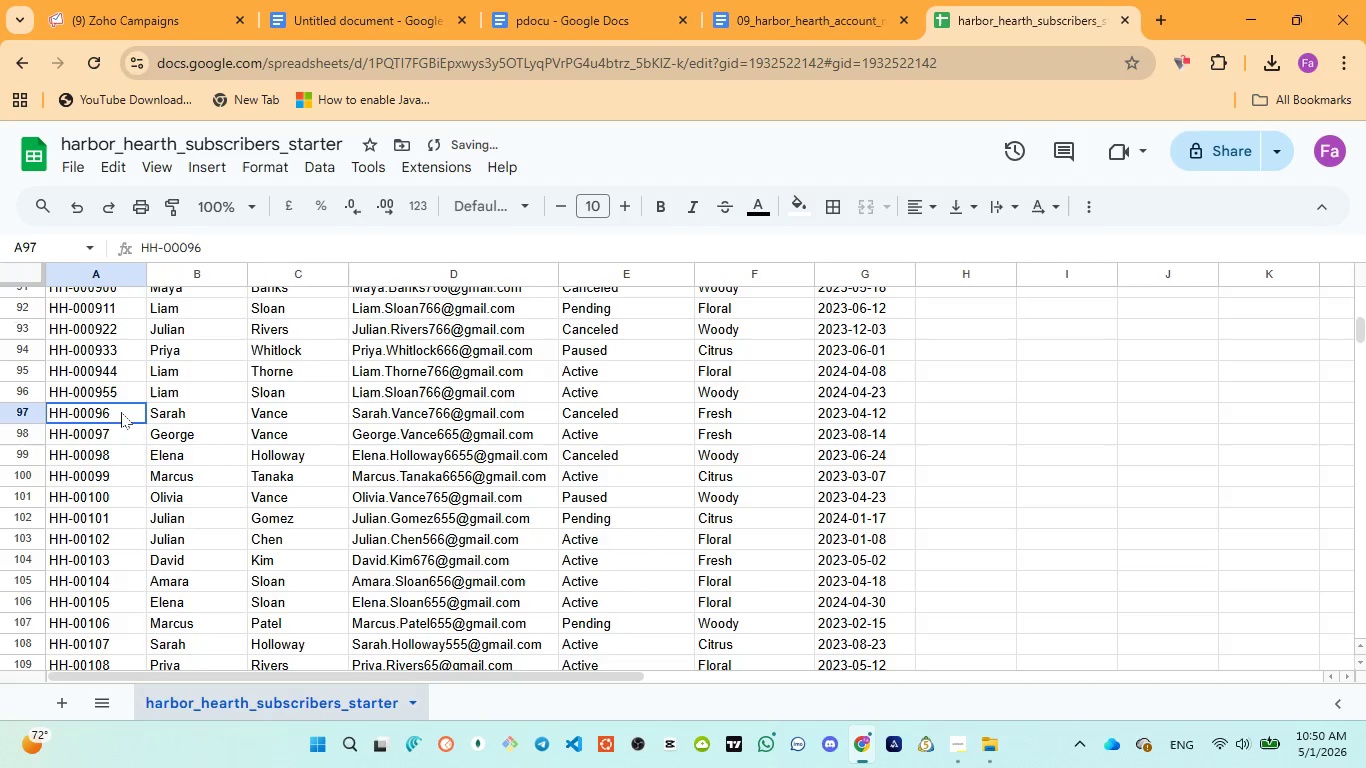 
double_click([121, 412])
 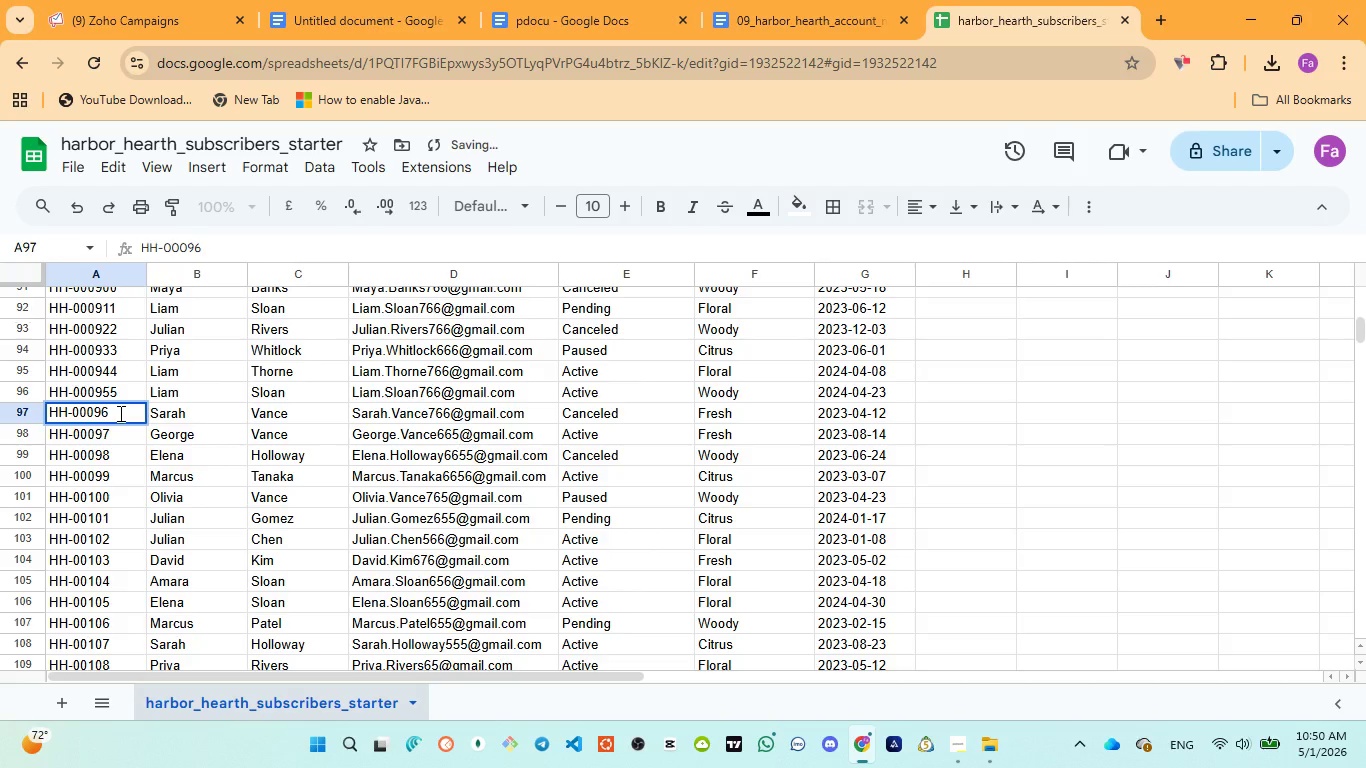 
key(6)
 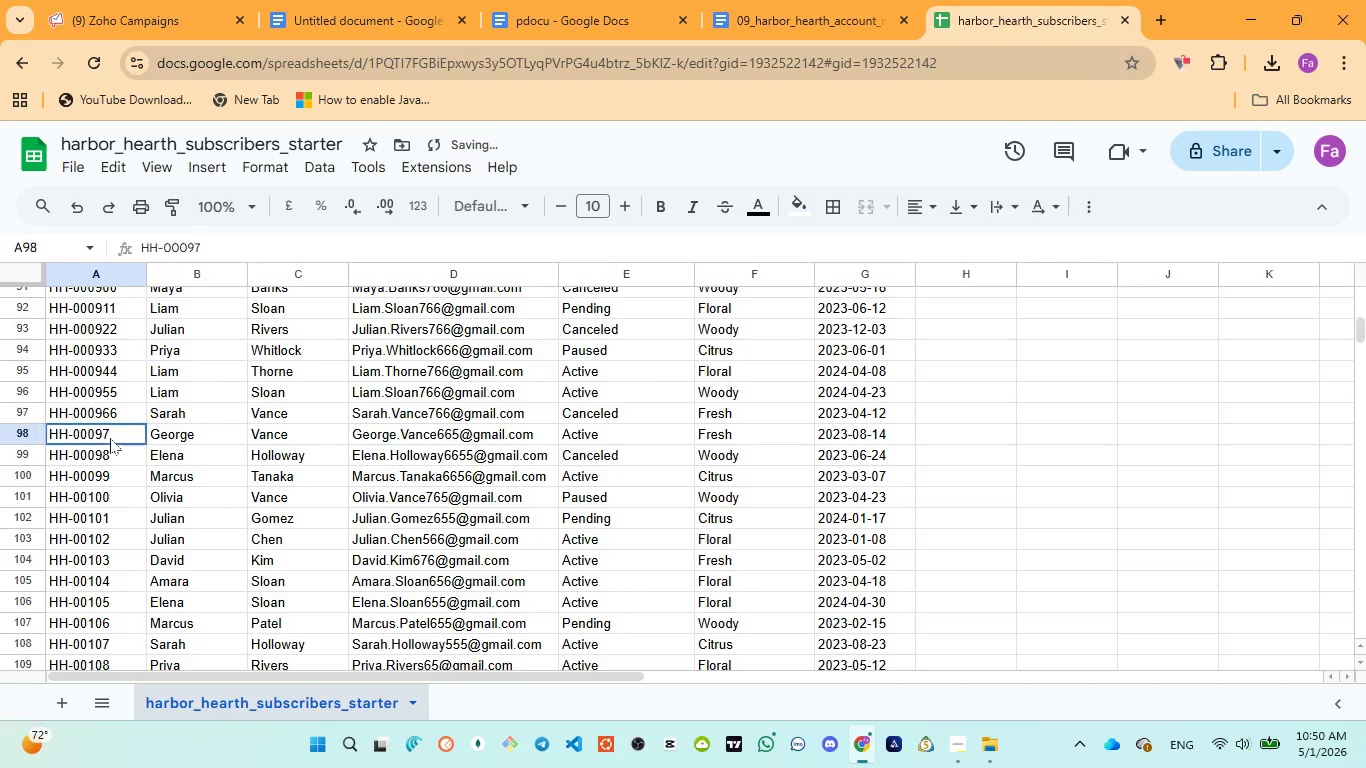 
double_click([110, 438])
 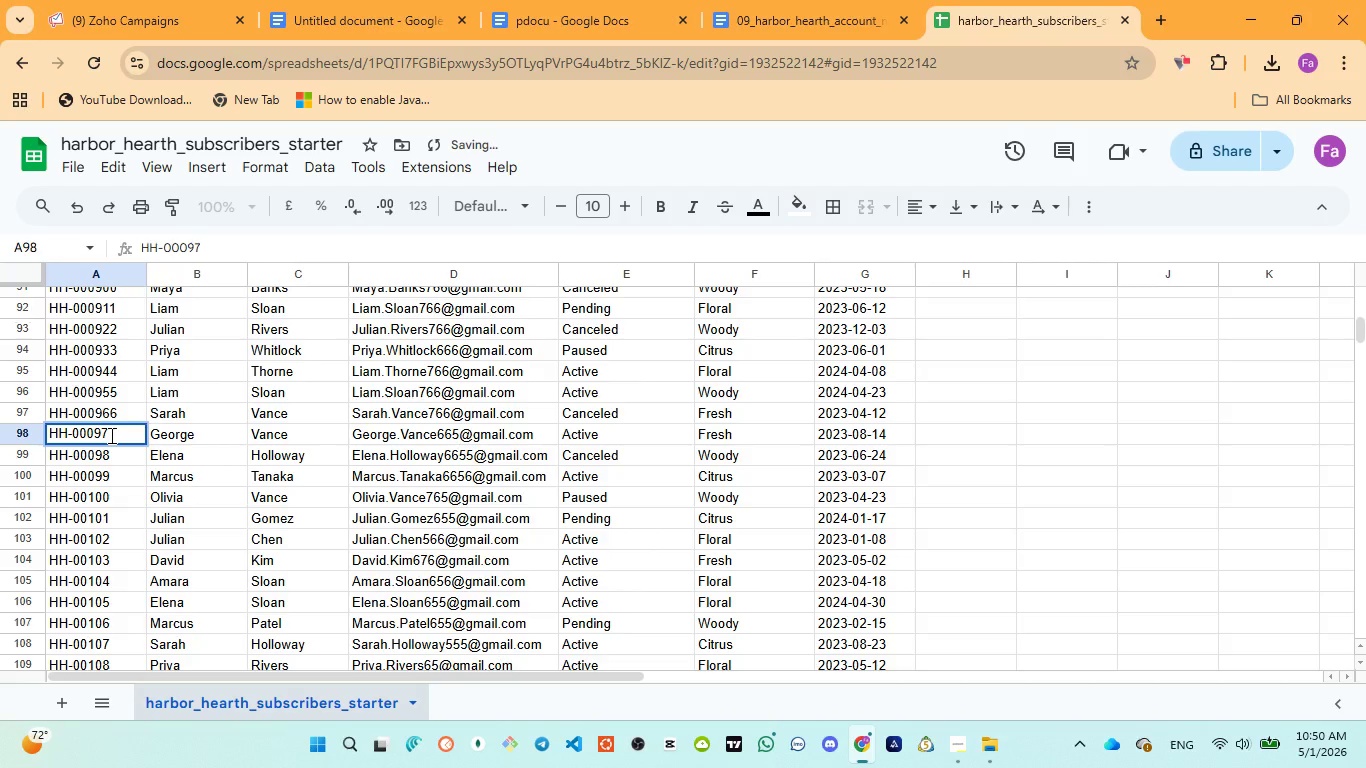 
key(7)
 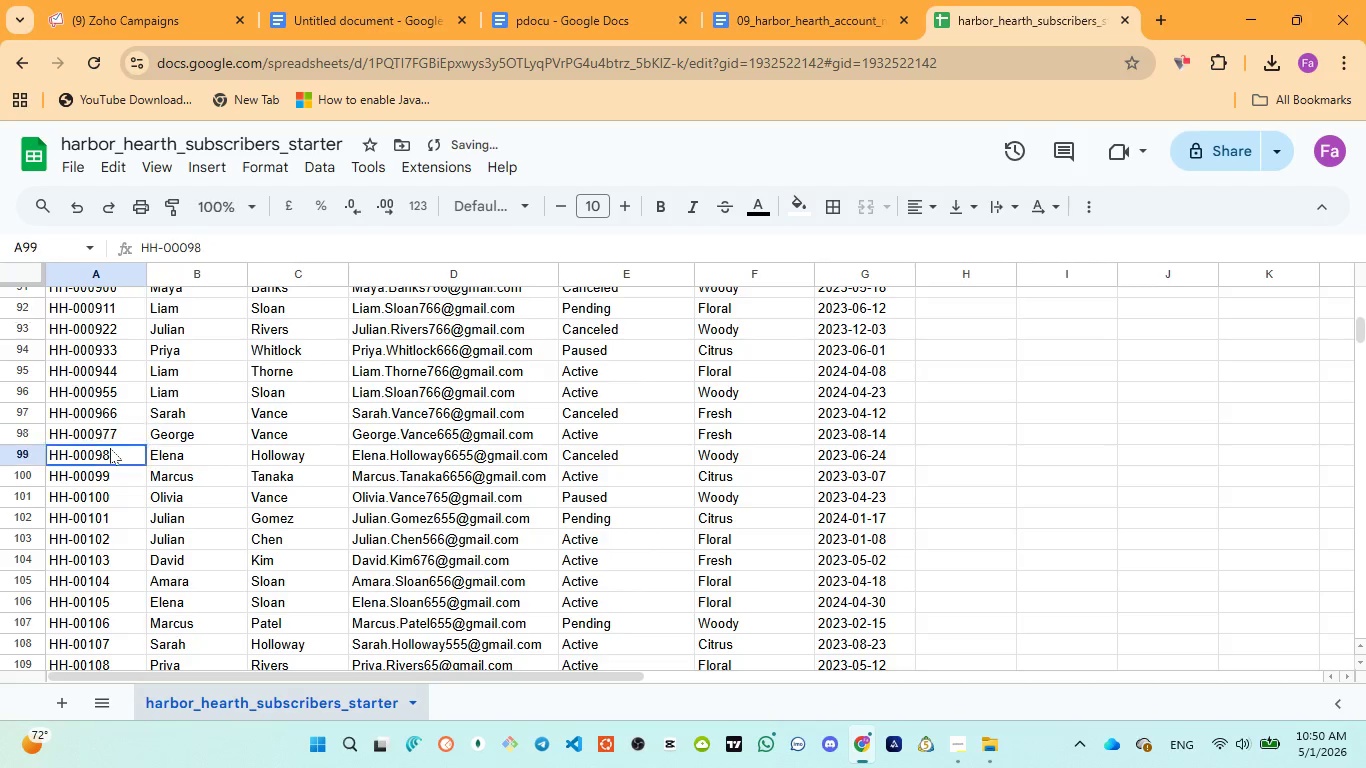 
double_click([110, 448])
 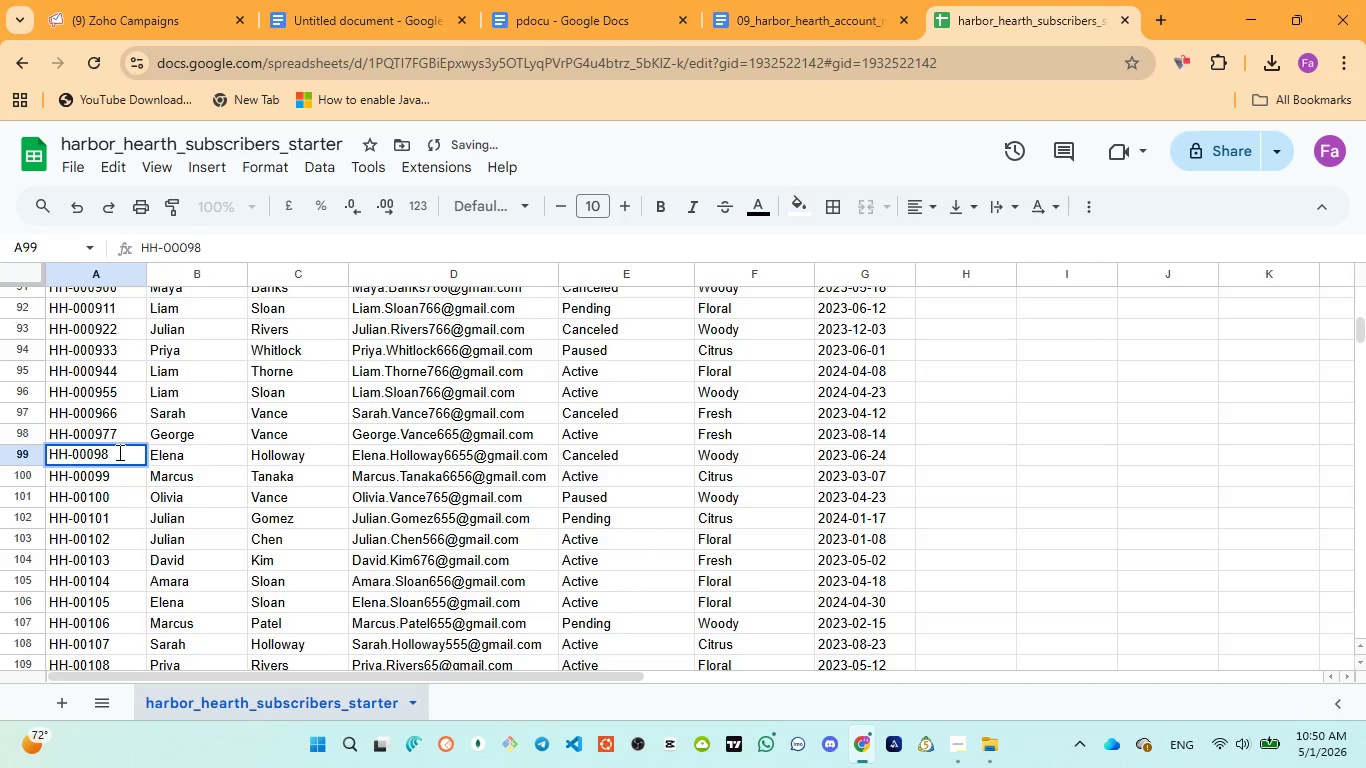 
key(8)
 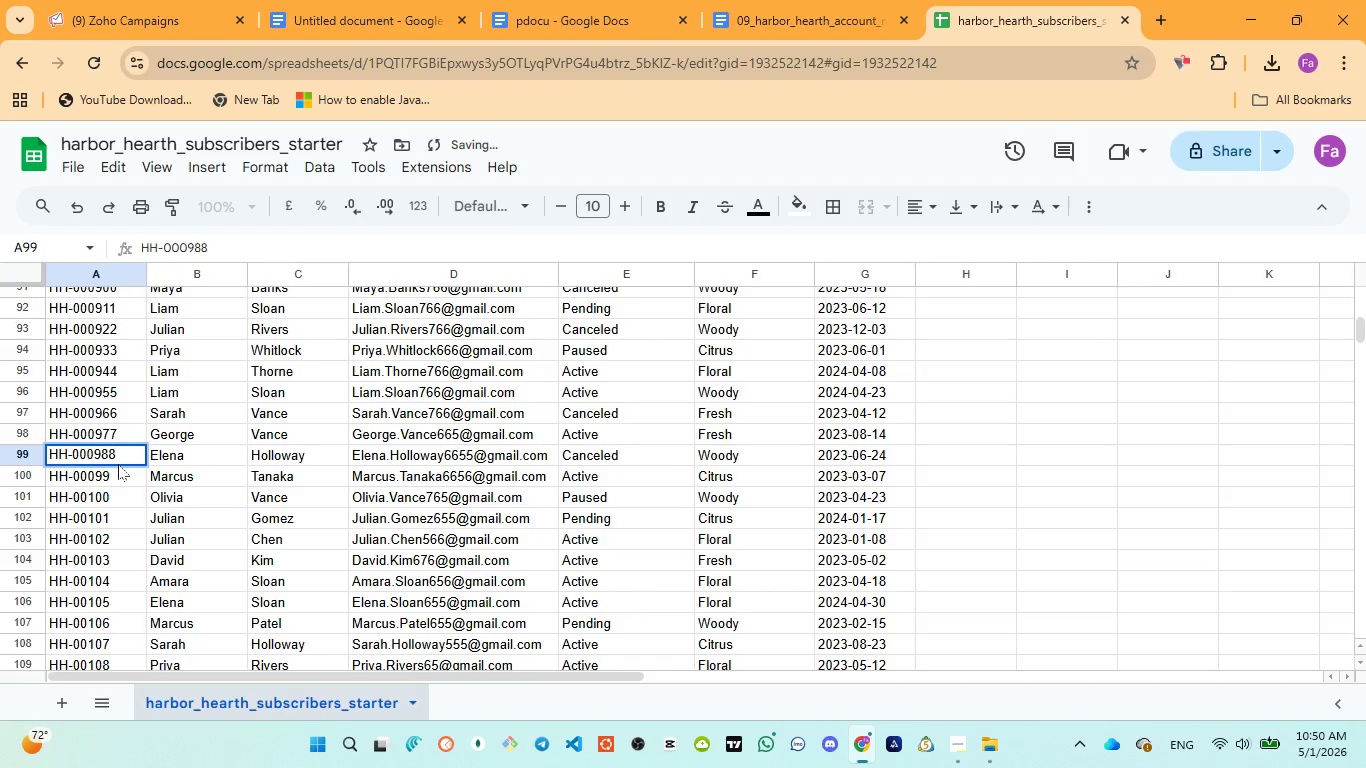 
left_click([118, 464])
 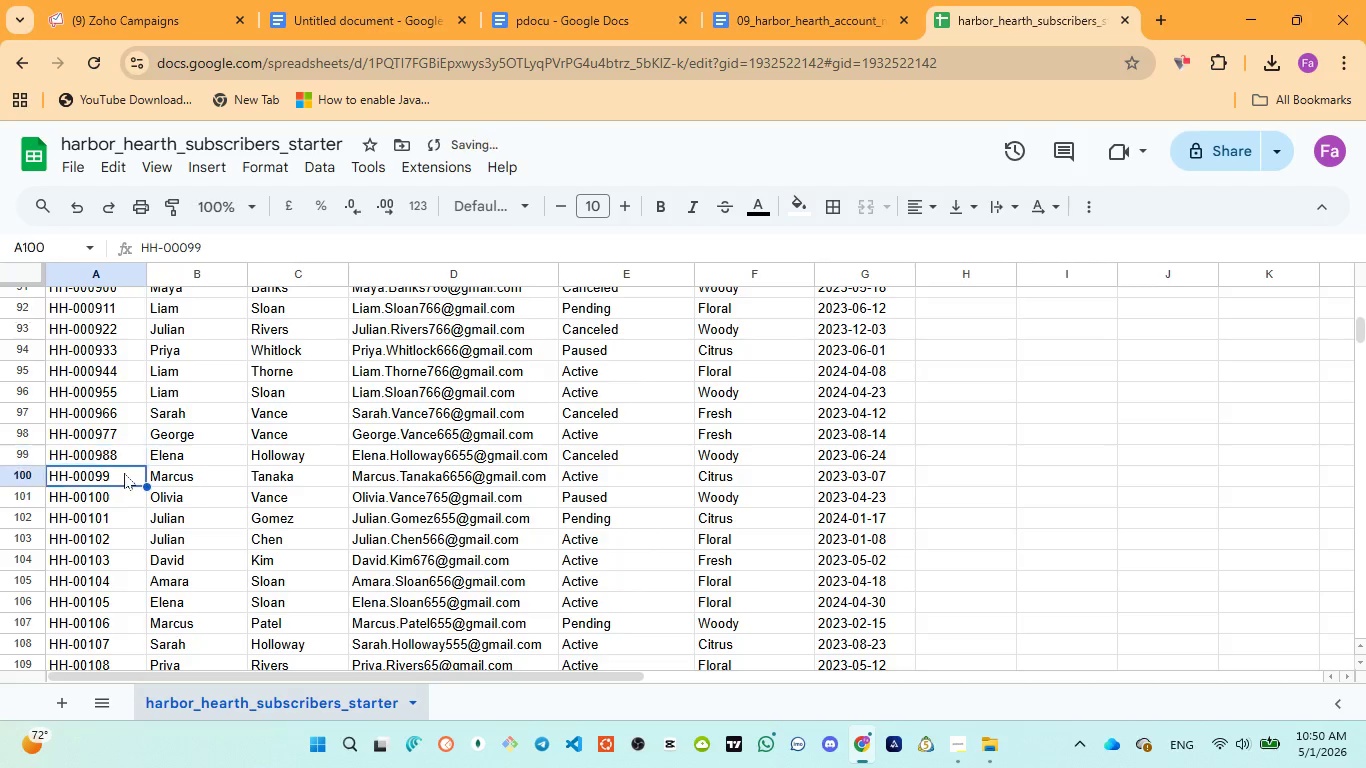 
double_click([124, 473])
 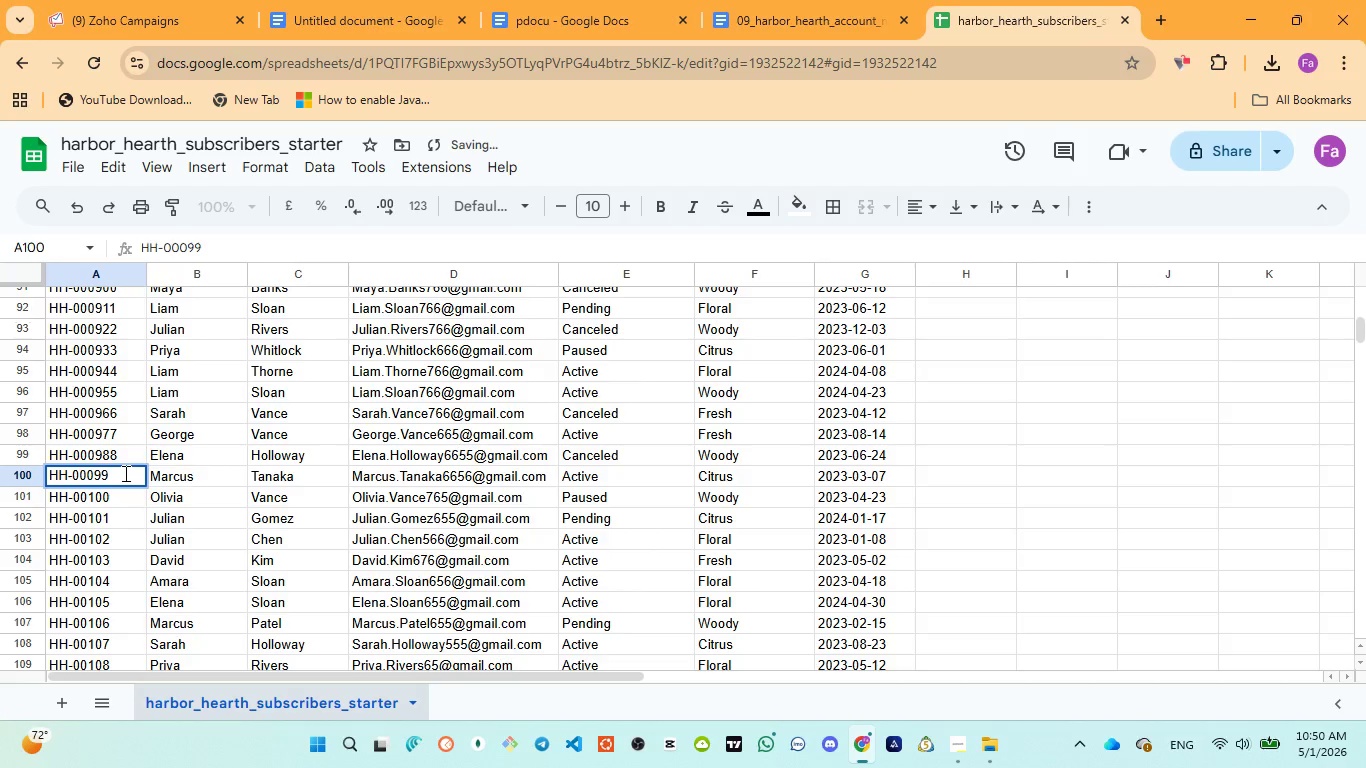 
key(9)
 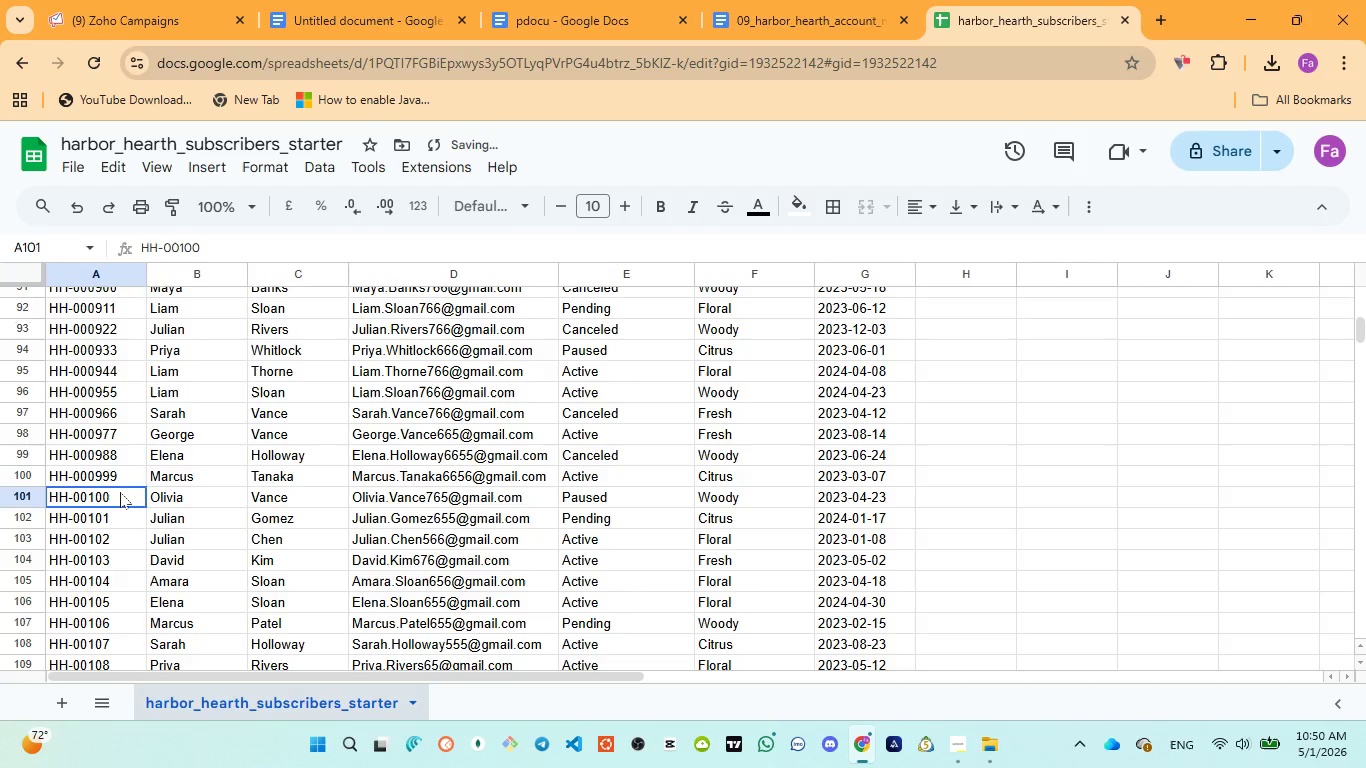 
double_click([120, 492])
 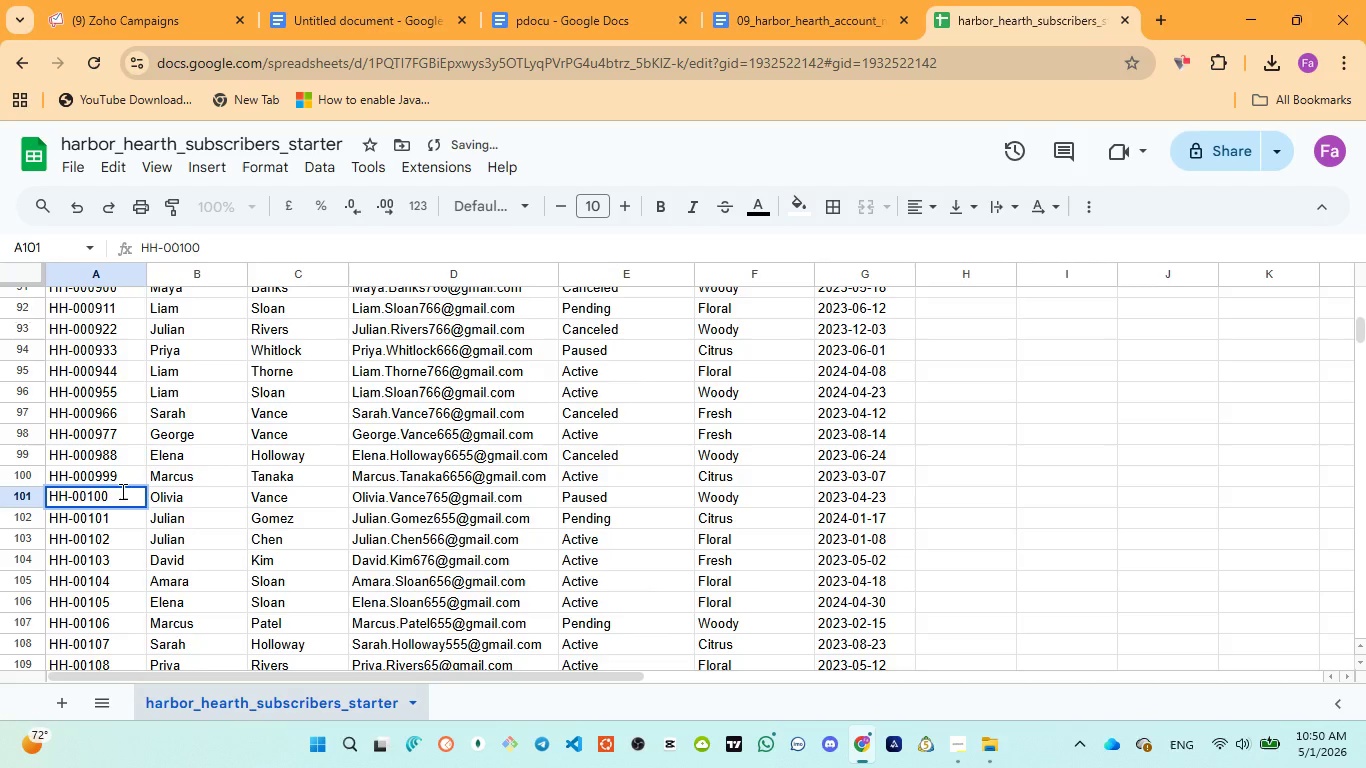 
key(0)
 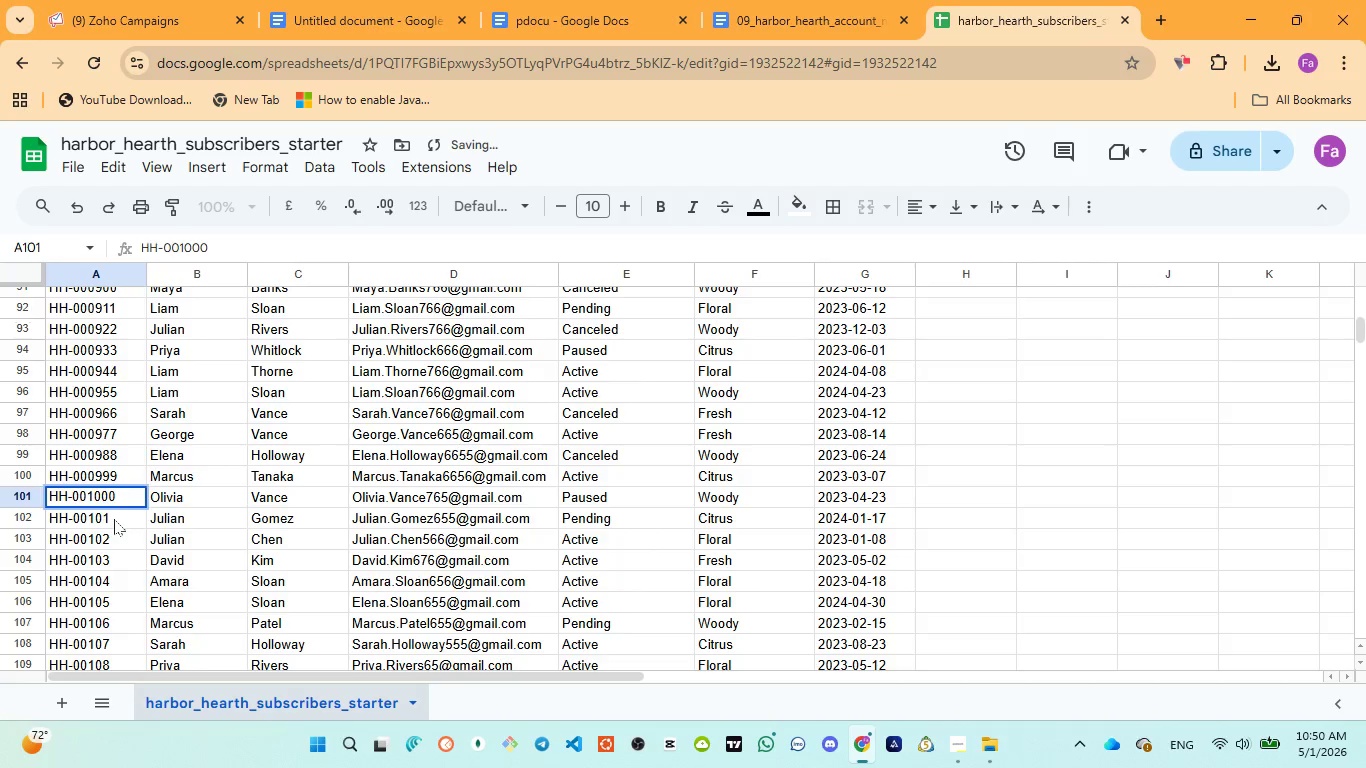 
double_click([114, 519])
 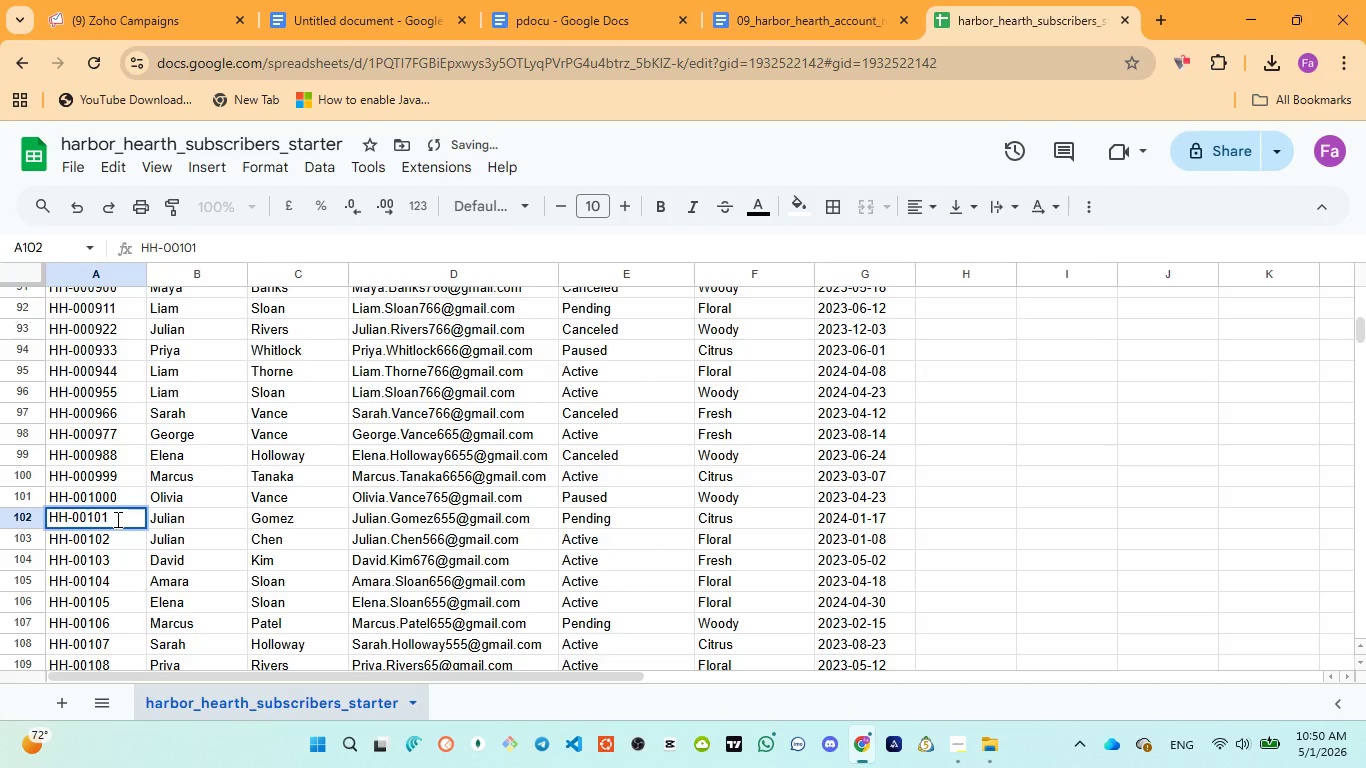 
key(1)
 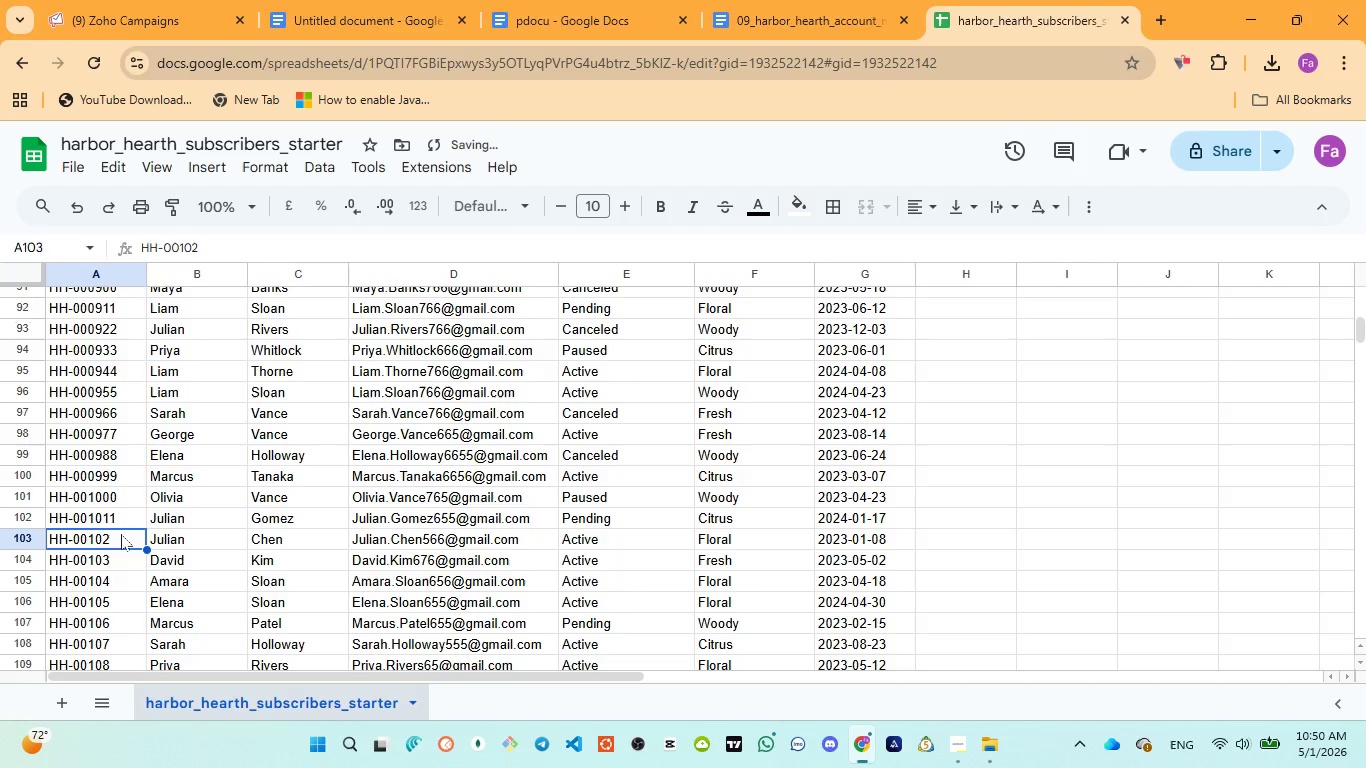 
double_click([122, 534])
 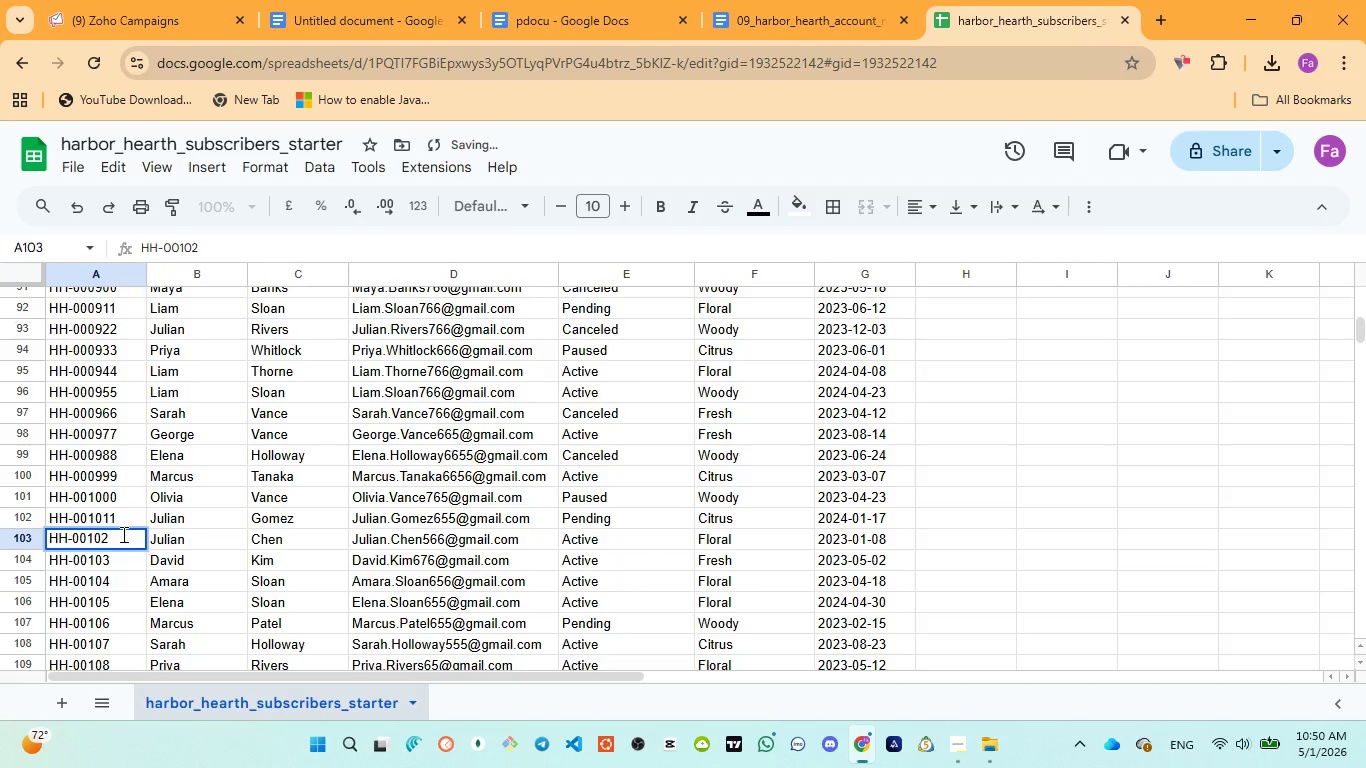 
key(2)
 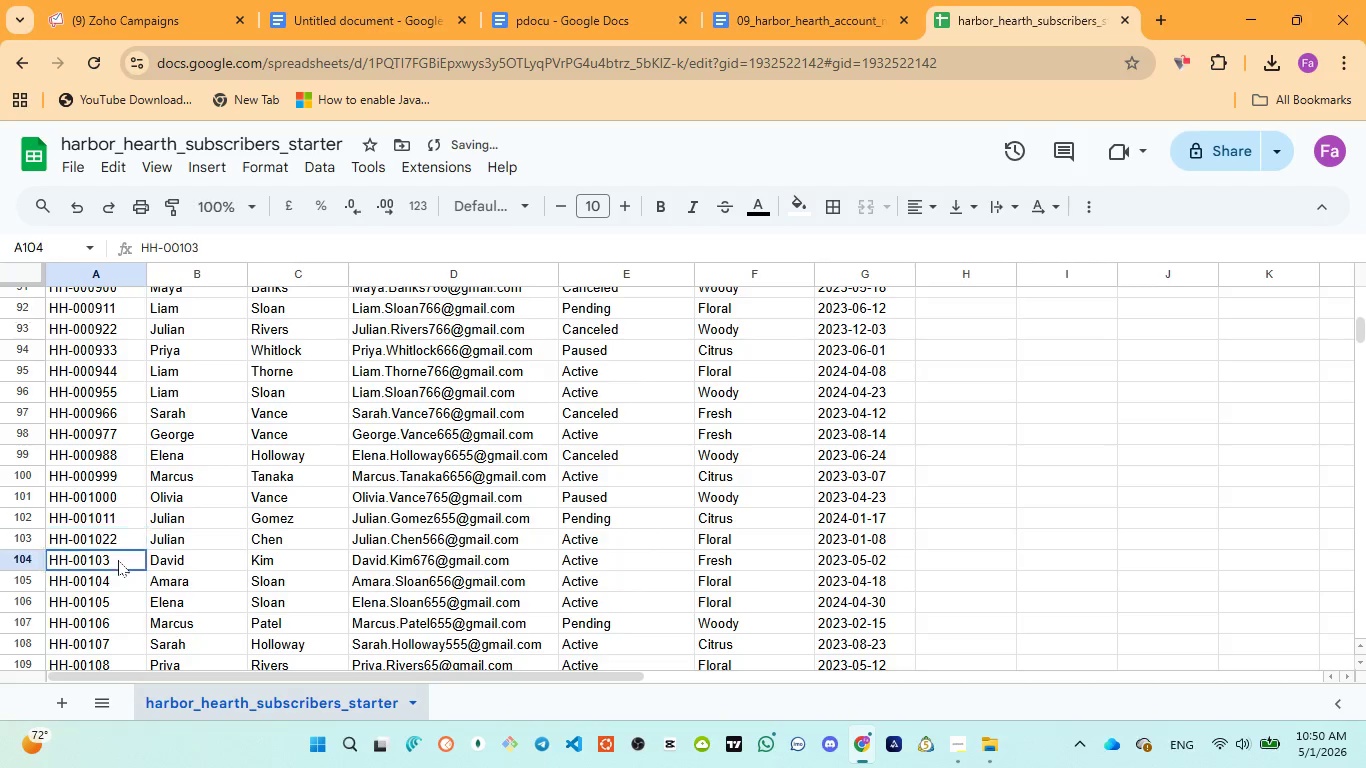 
double_click([118, 560])
 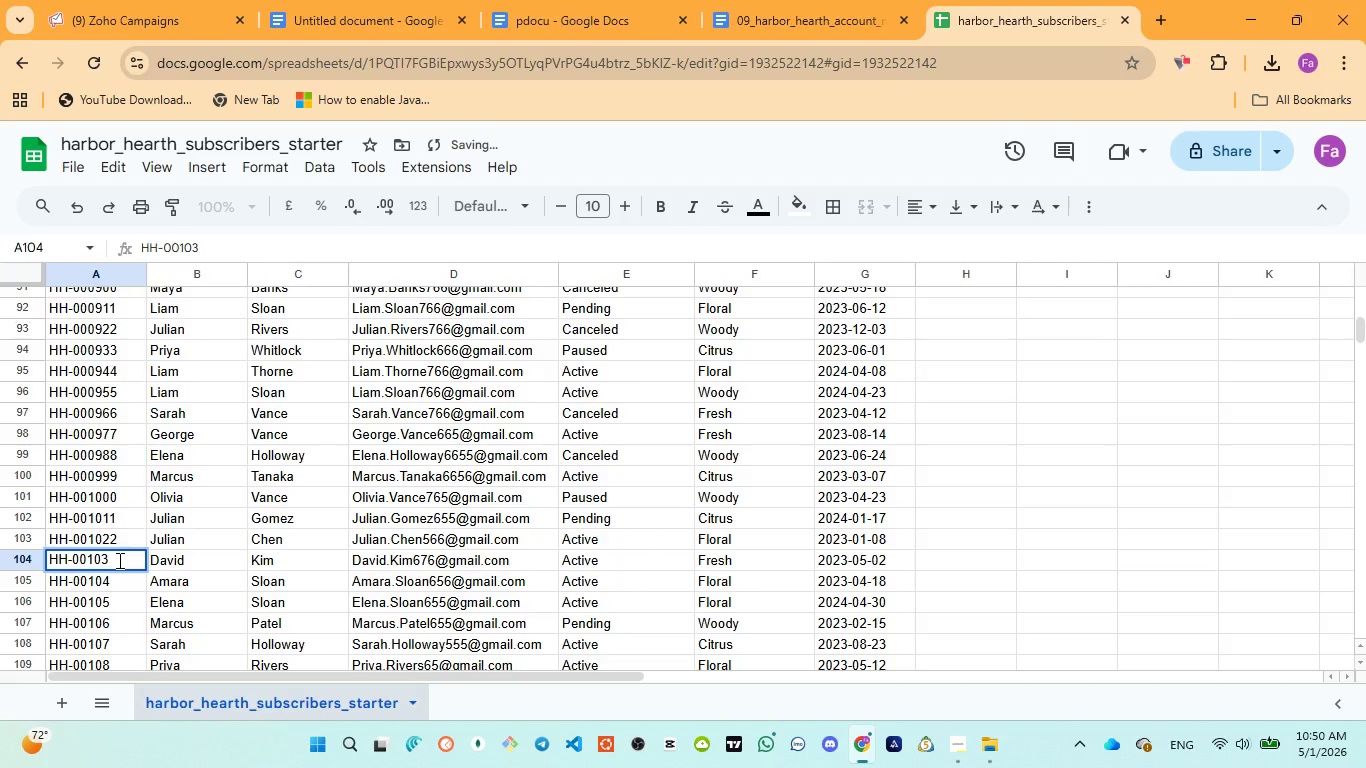 
key(3)
 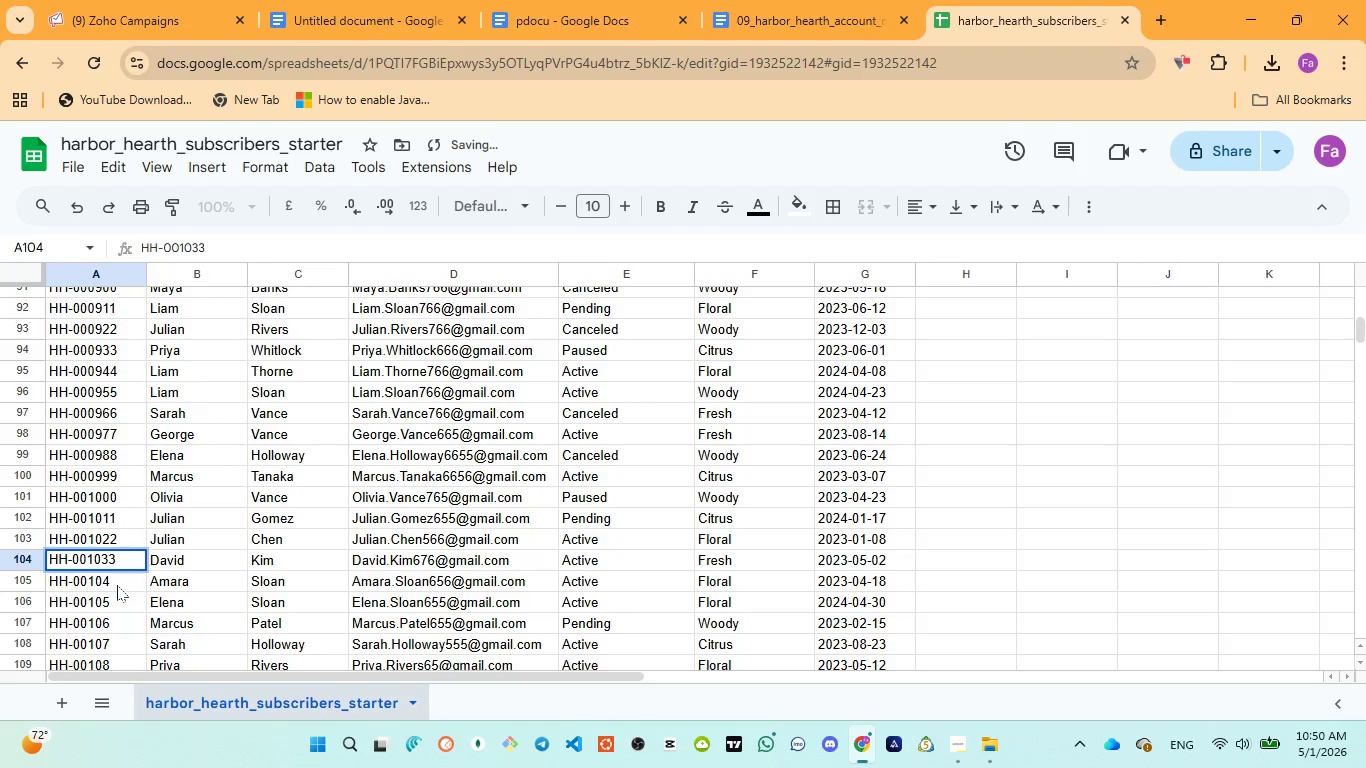 
left_click([117, 585])
 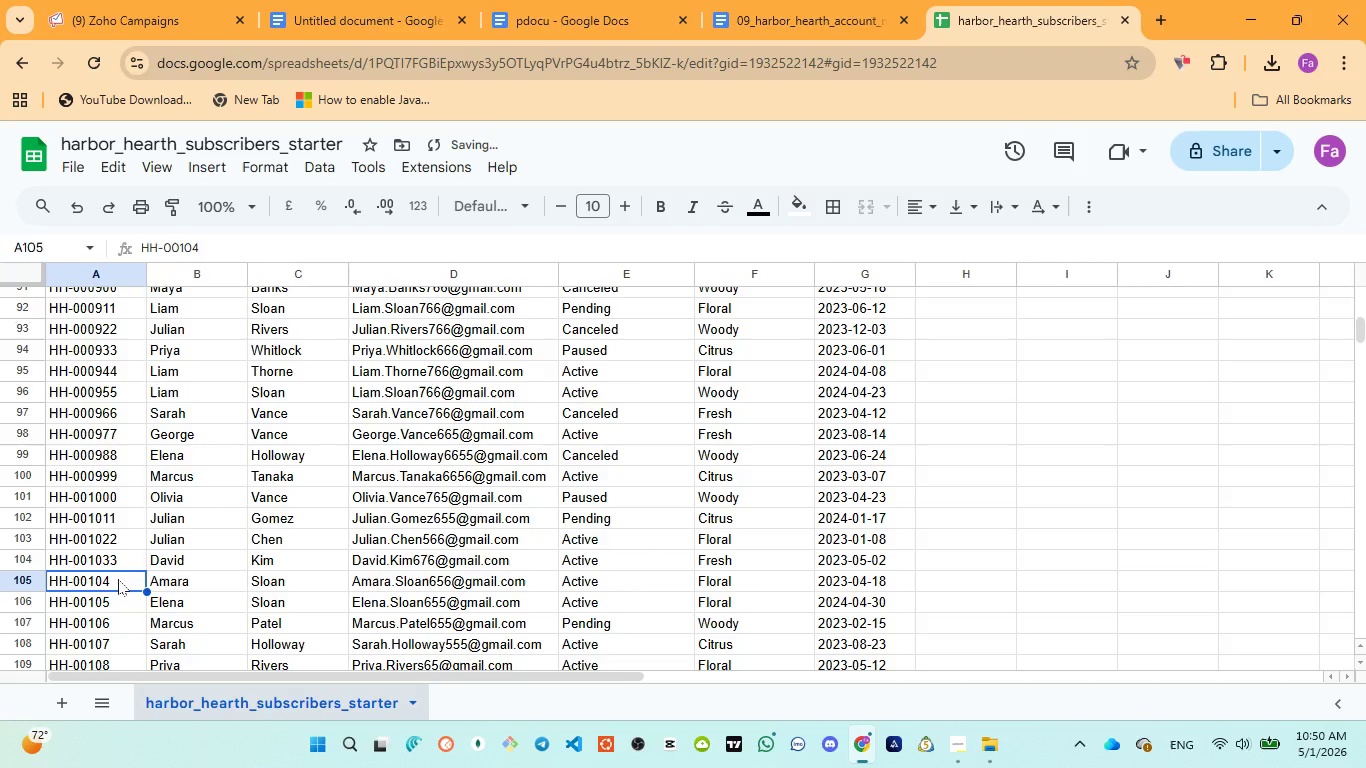 
double_click([118, 579])
 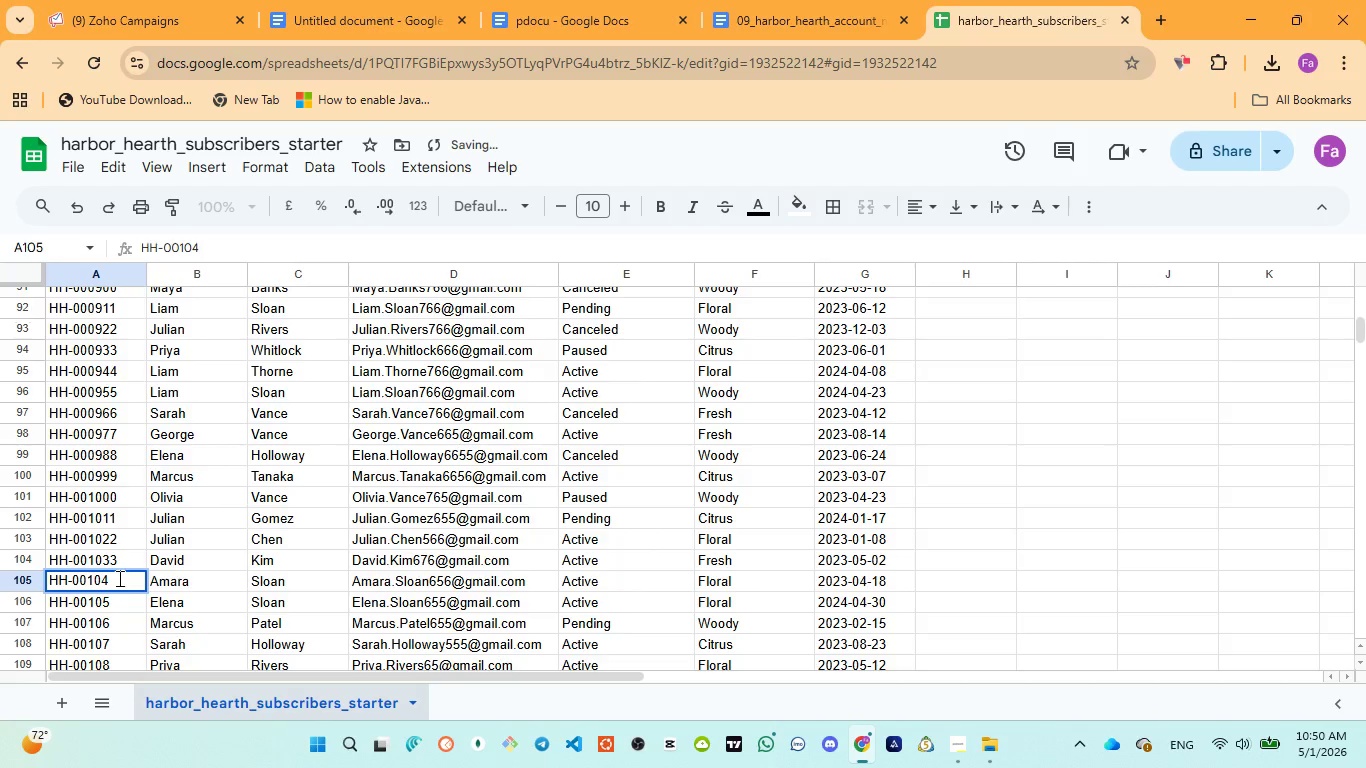 
key(4)
 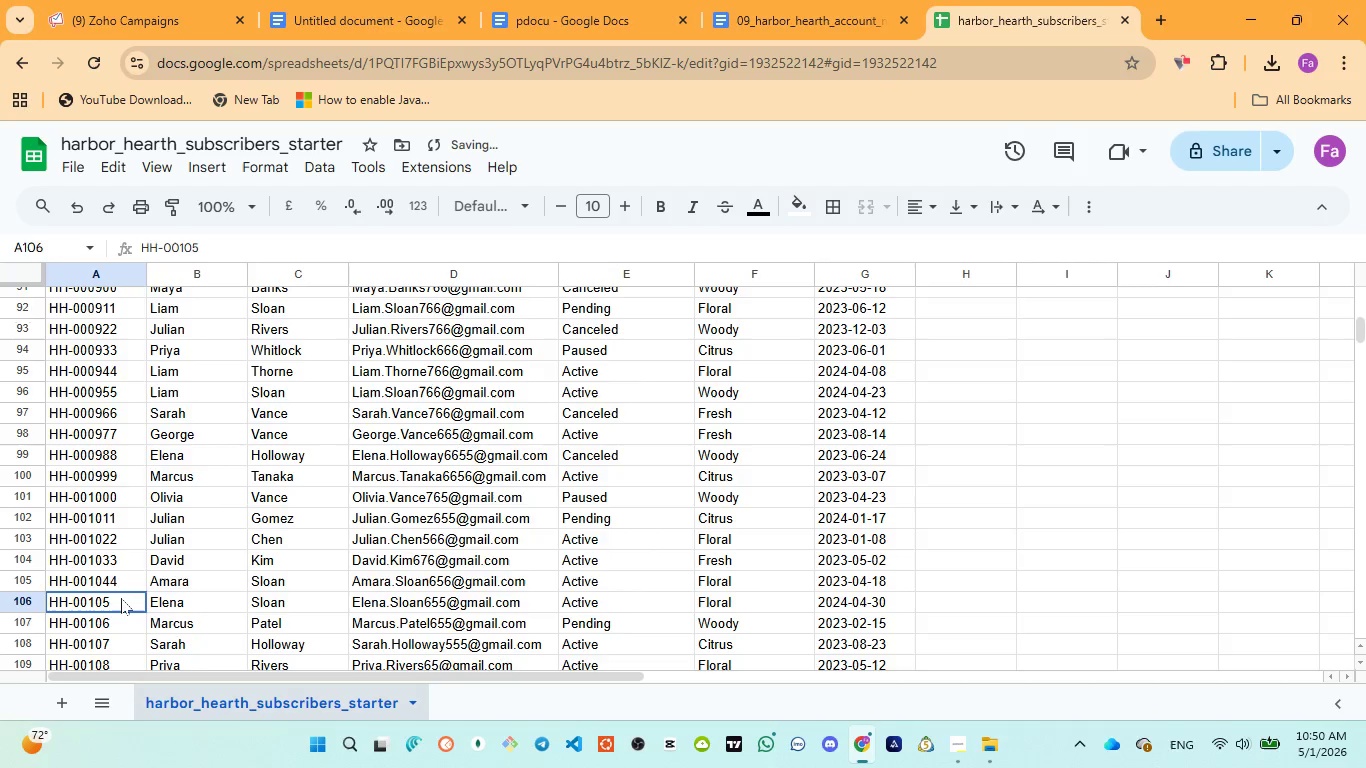 
double_click([121, 598])
 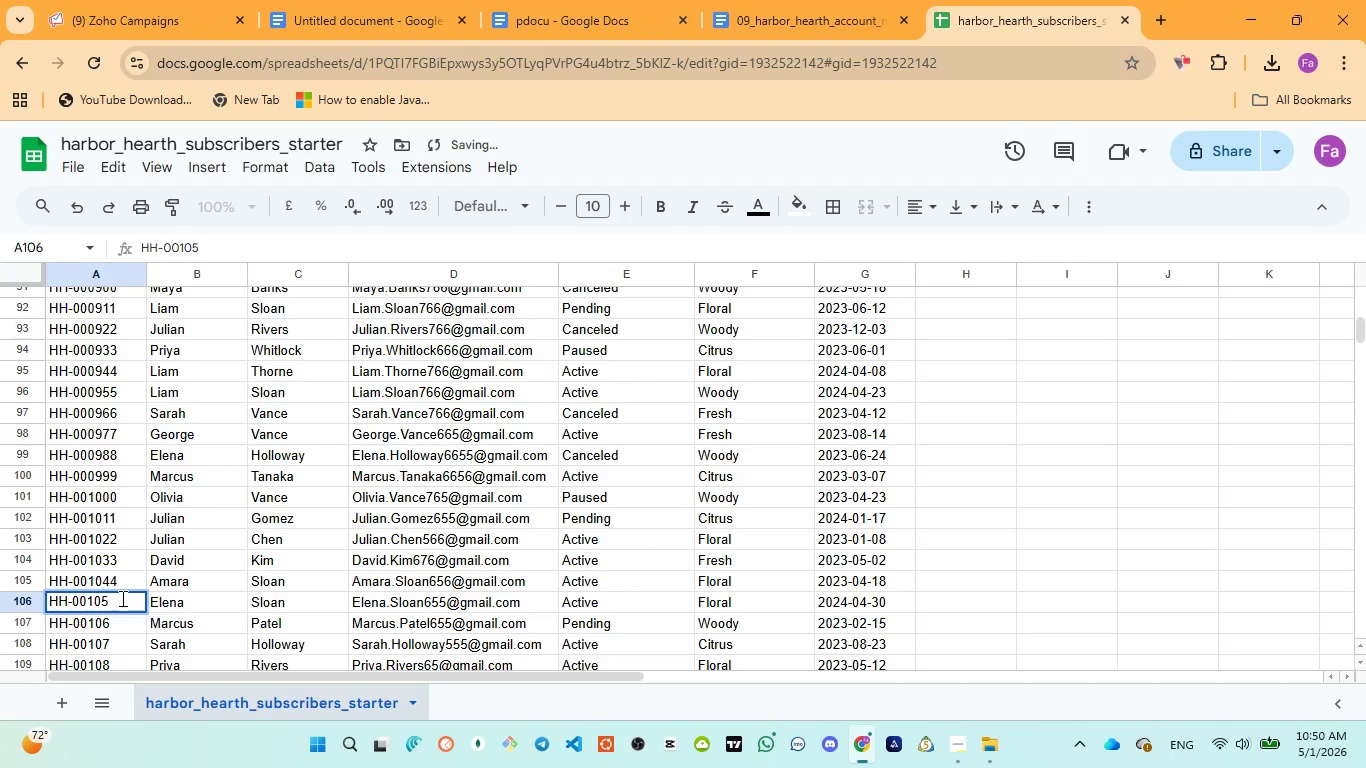 
key(5)
 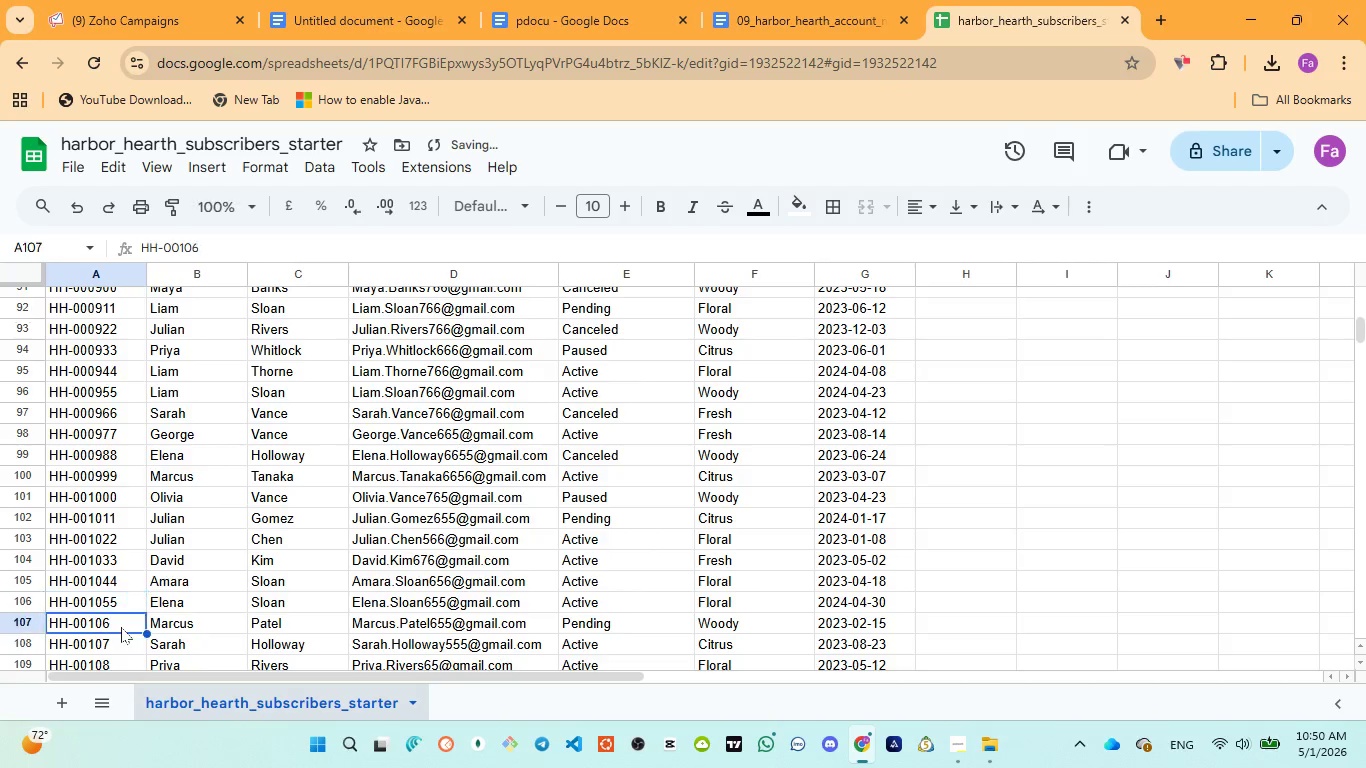 
double_click([121, 627])
 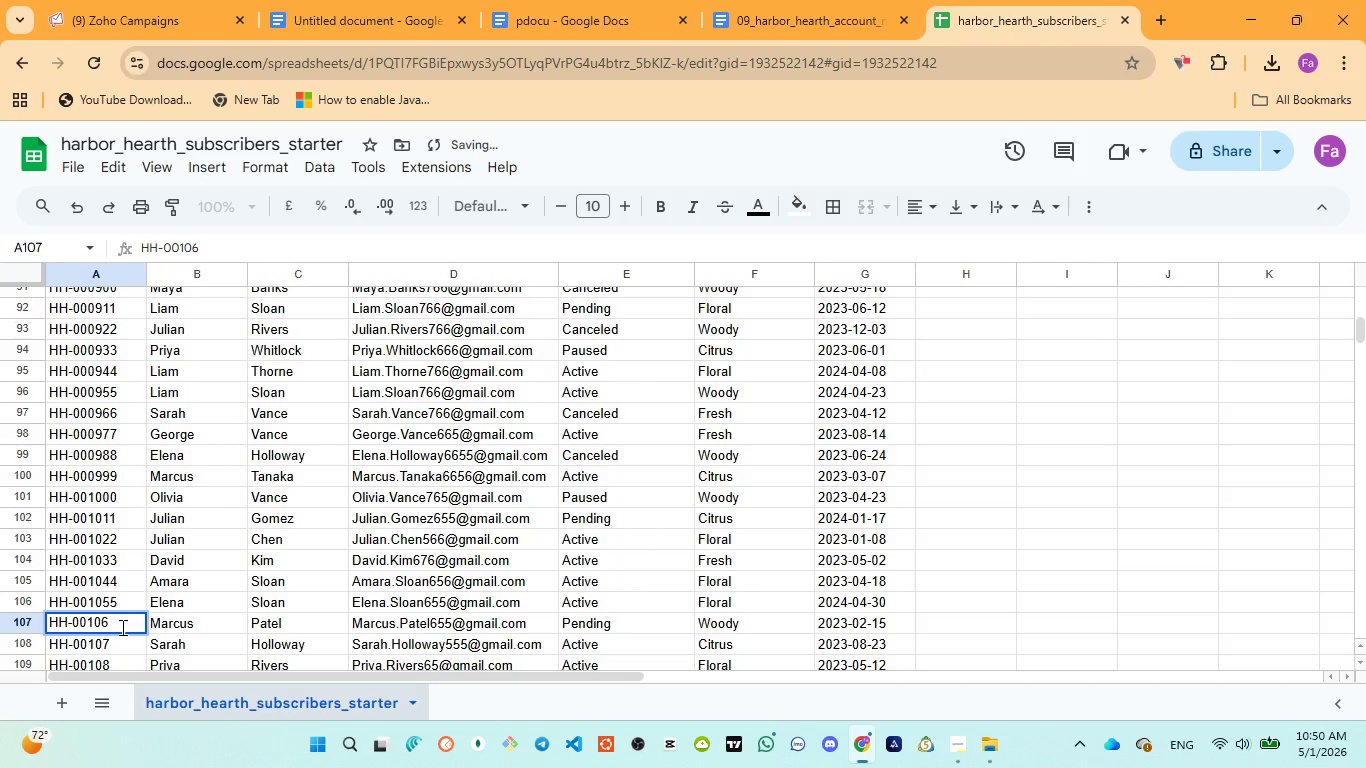 
key(6)
 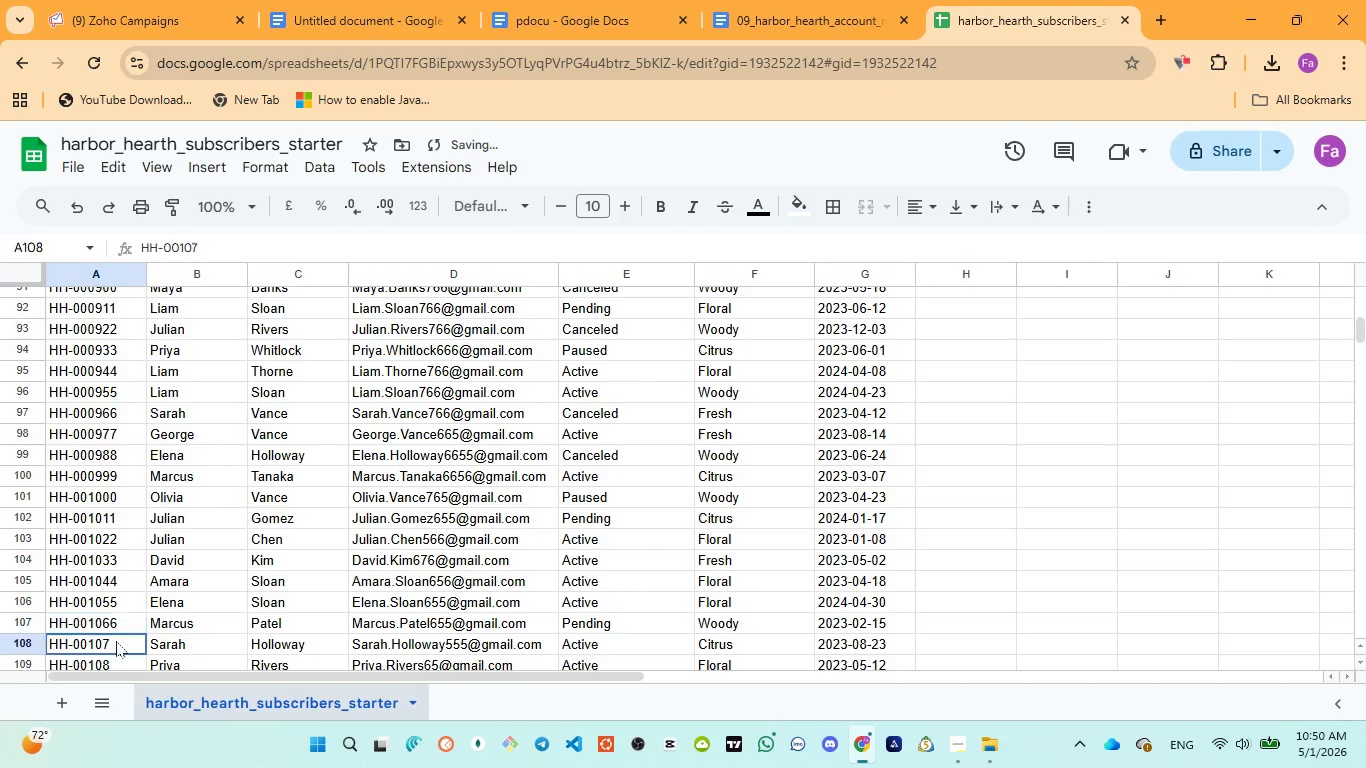 
double_click([116, 641])
 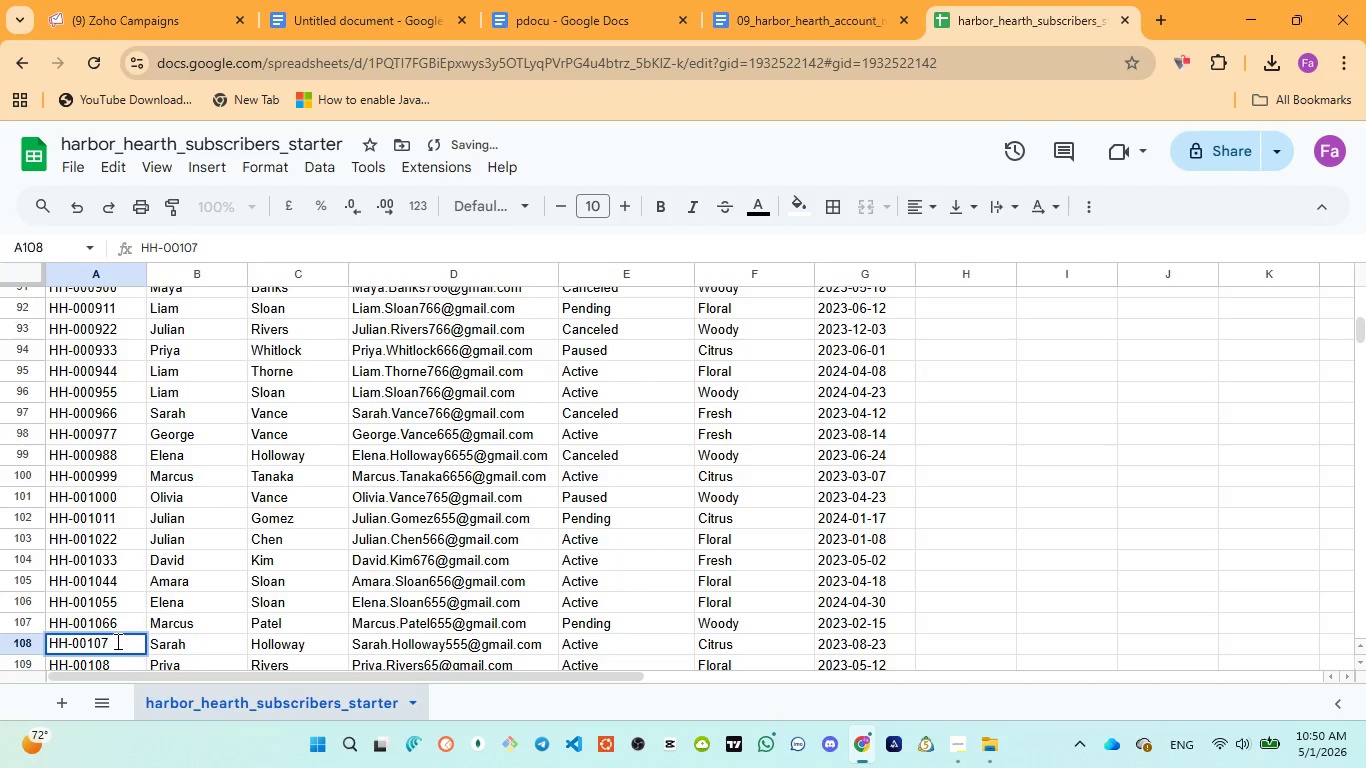 
key(7)
 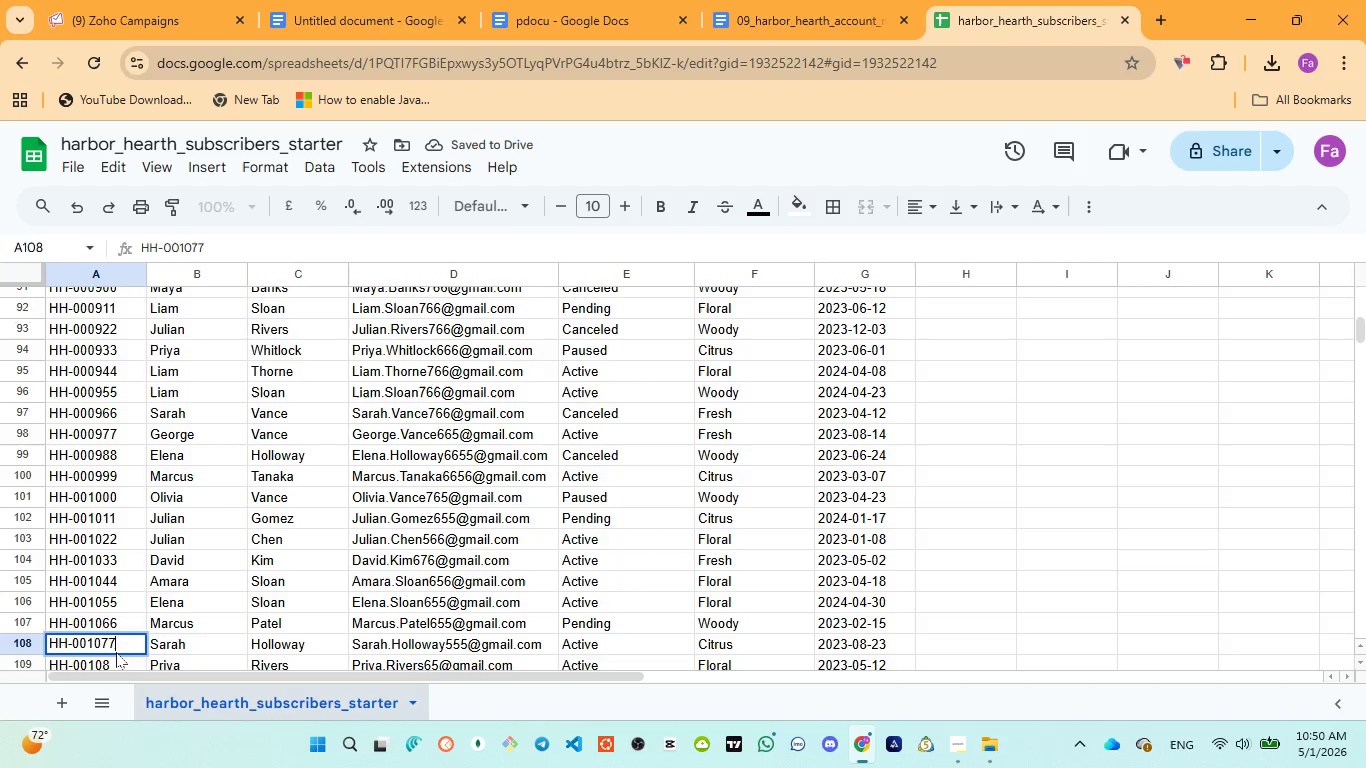 
left_click([112, 662])
 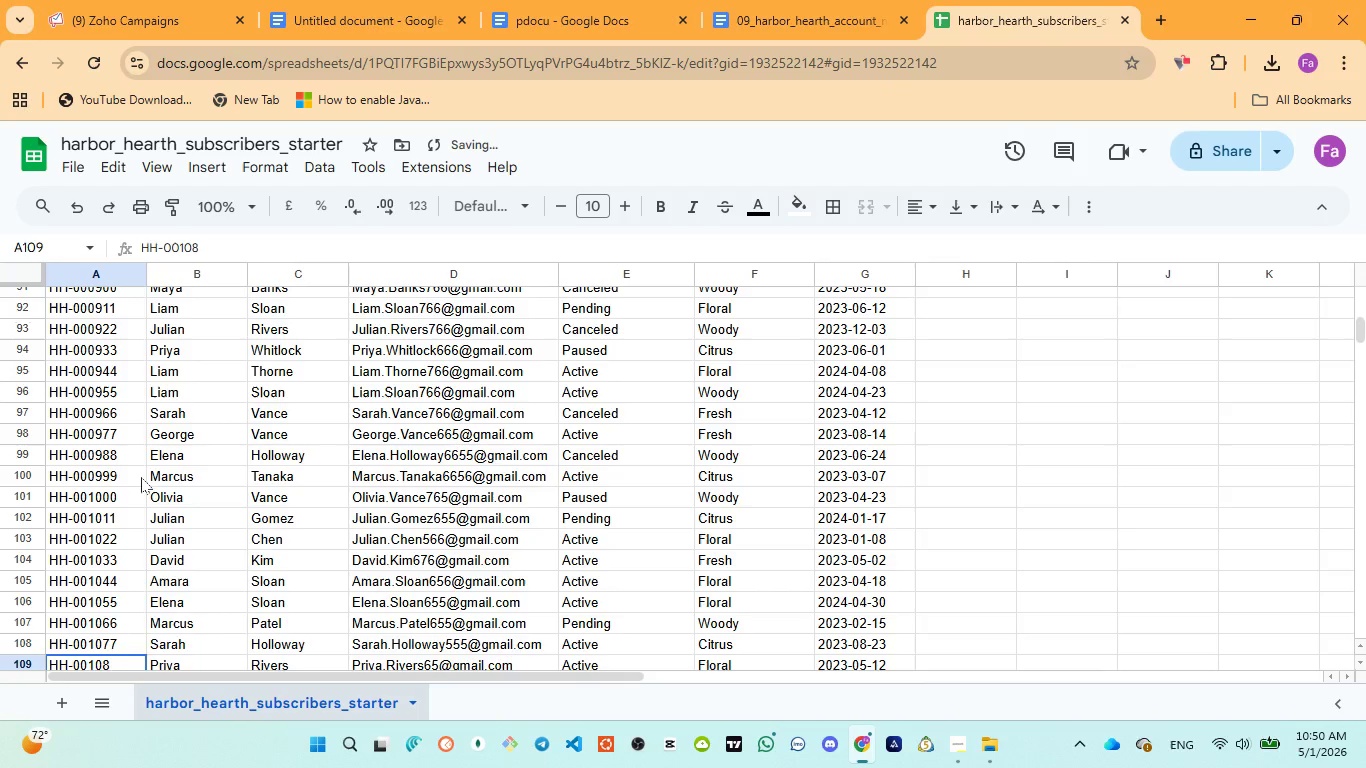 
scroll: coordinate [141, 479], scroll_direction: down, amount: 2.0
 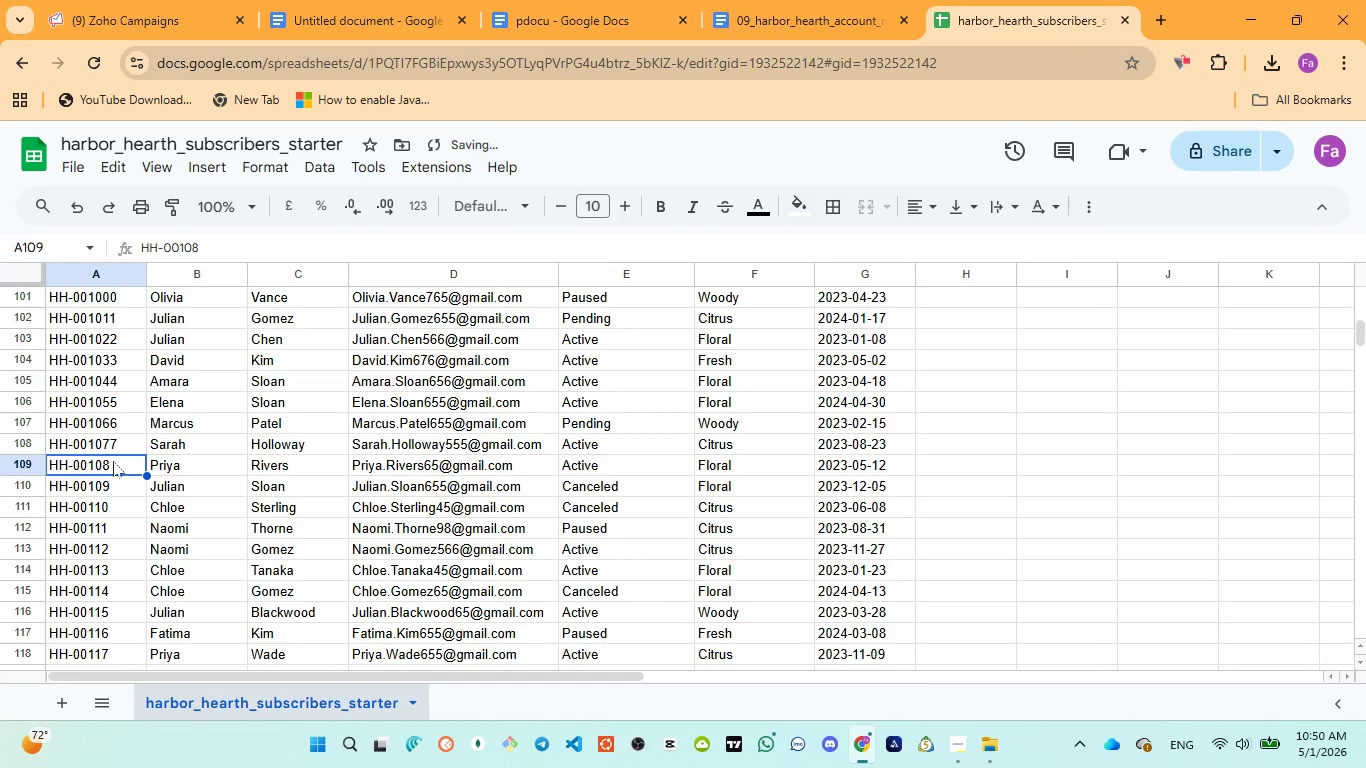 
double_click([113, 461])
 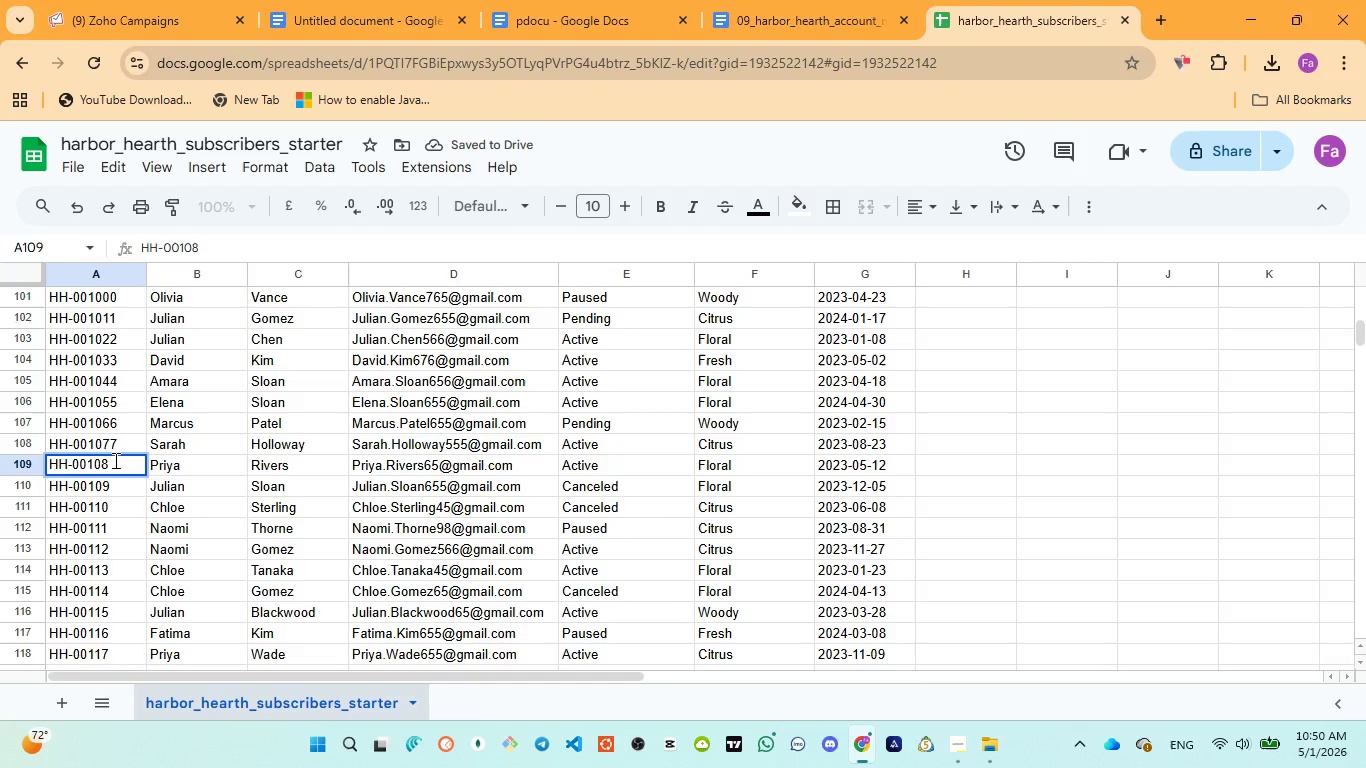 
key(8)
 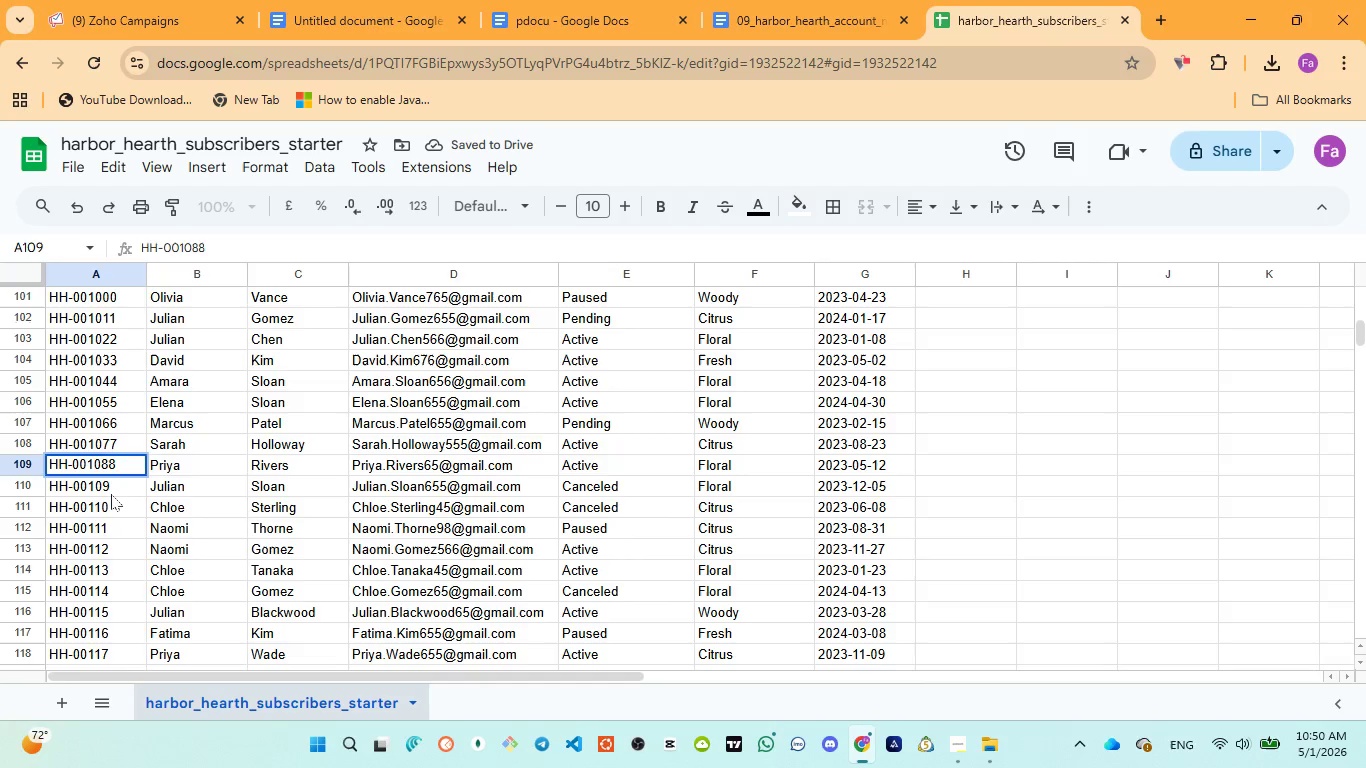 
left_click([123, 492])
 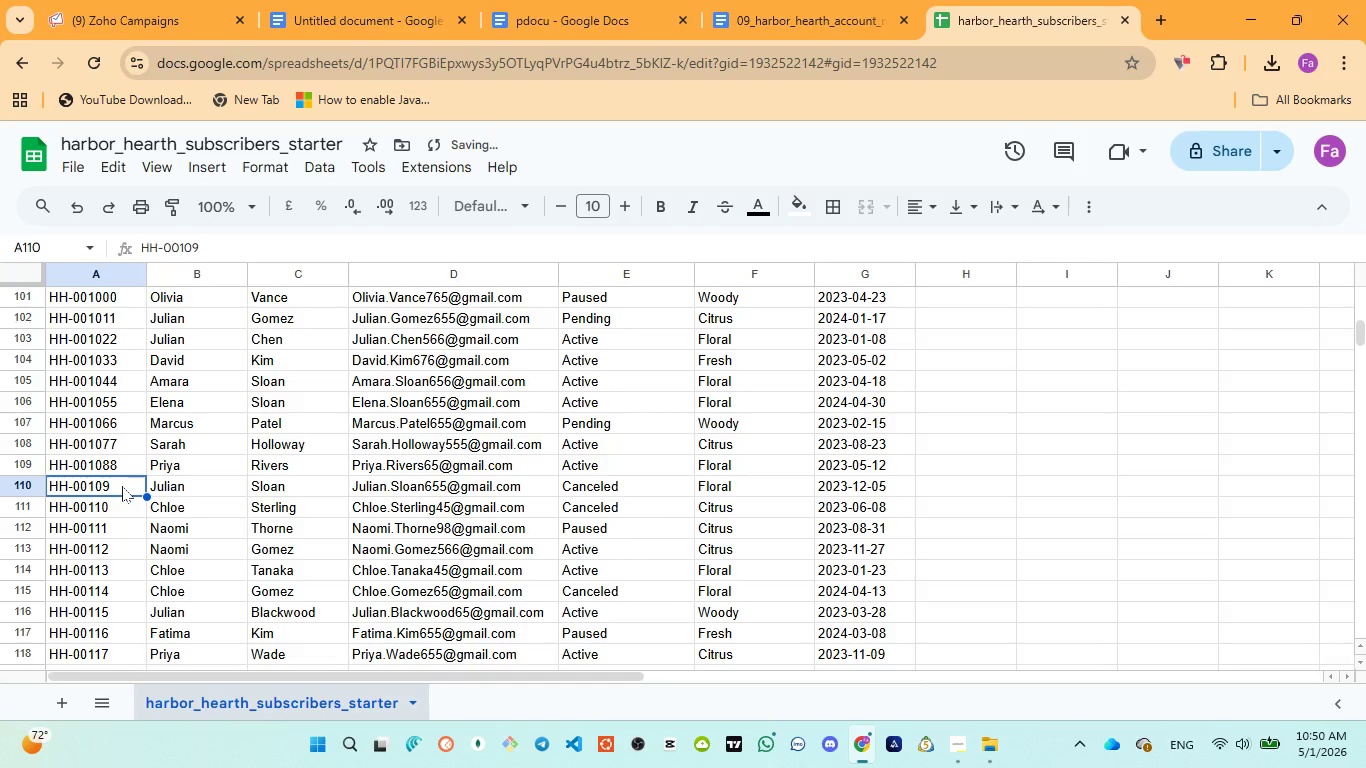 
double_click([122, 486])
 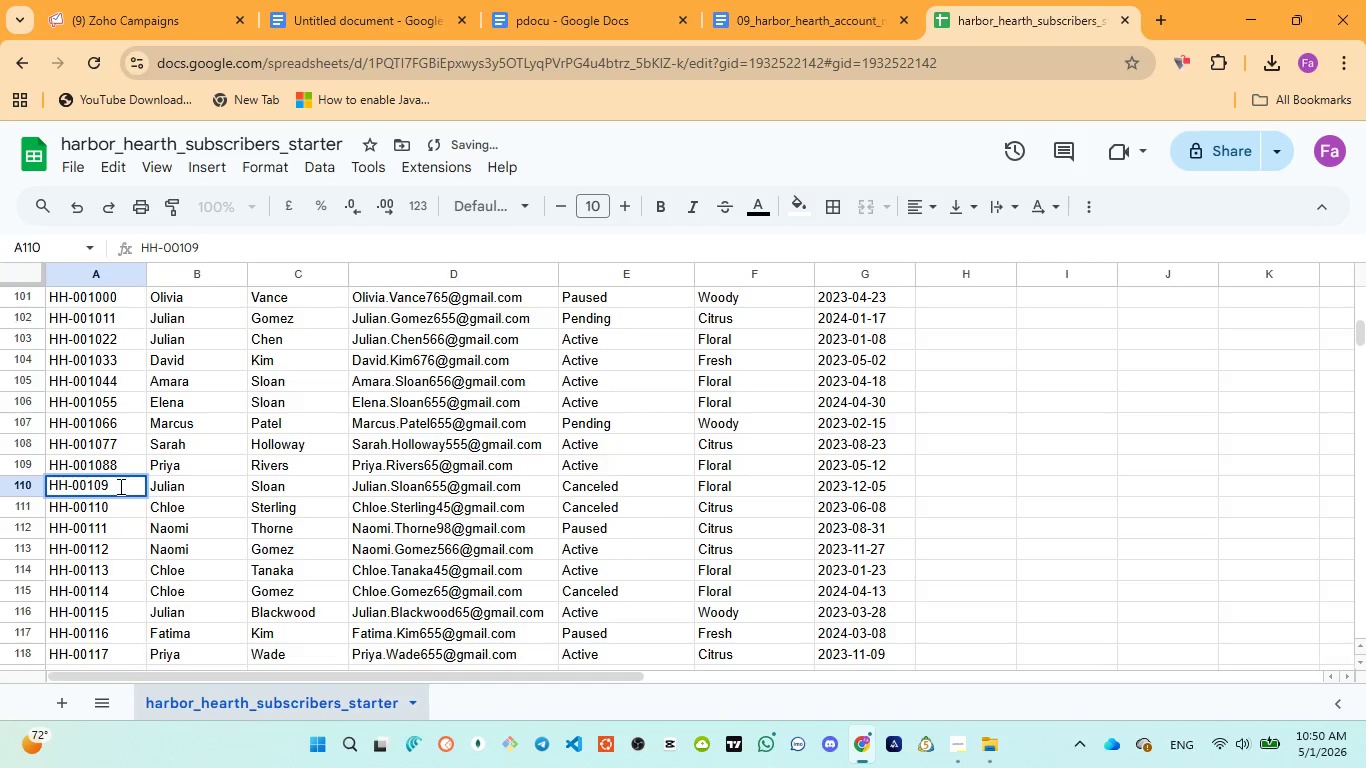 
key(9)
 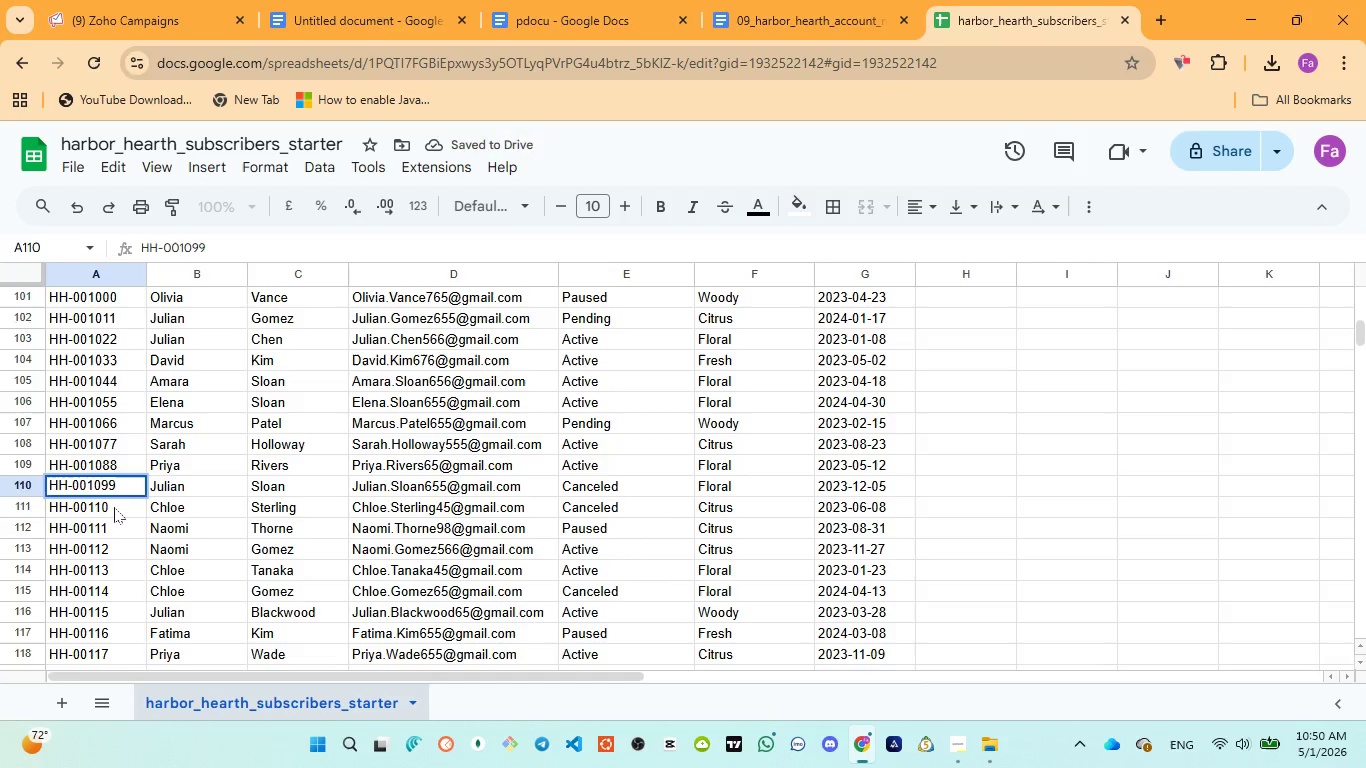 
double_click([114, 507])
 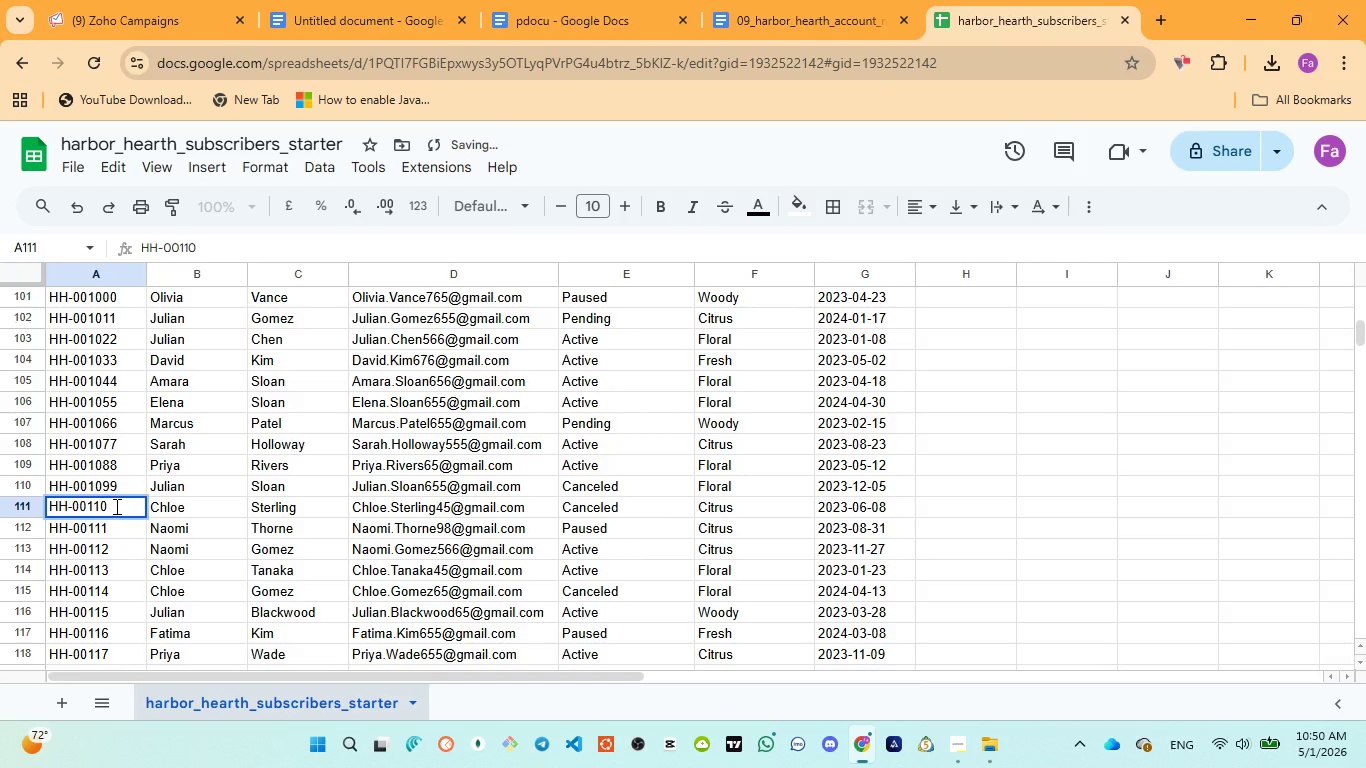 
key(0)
 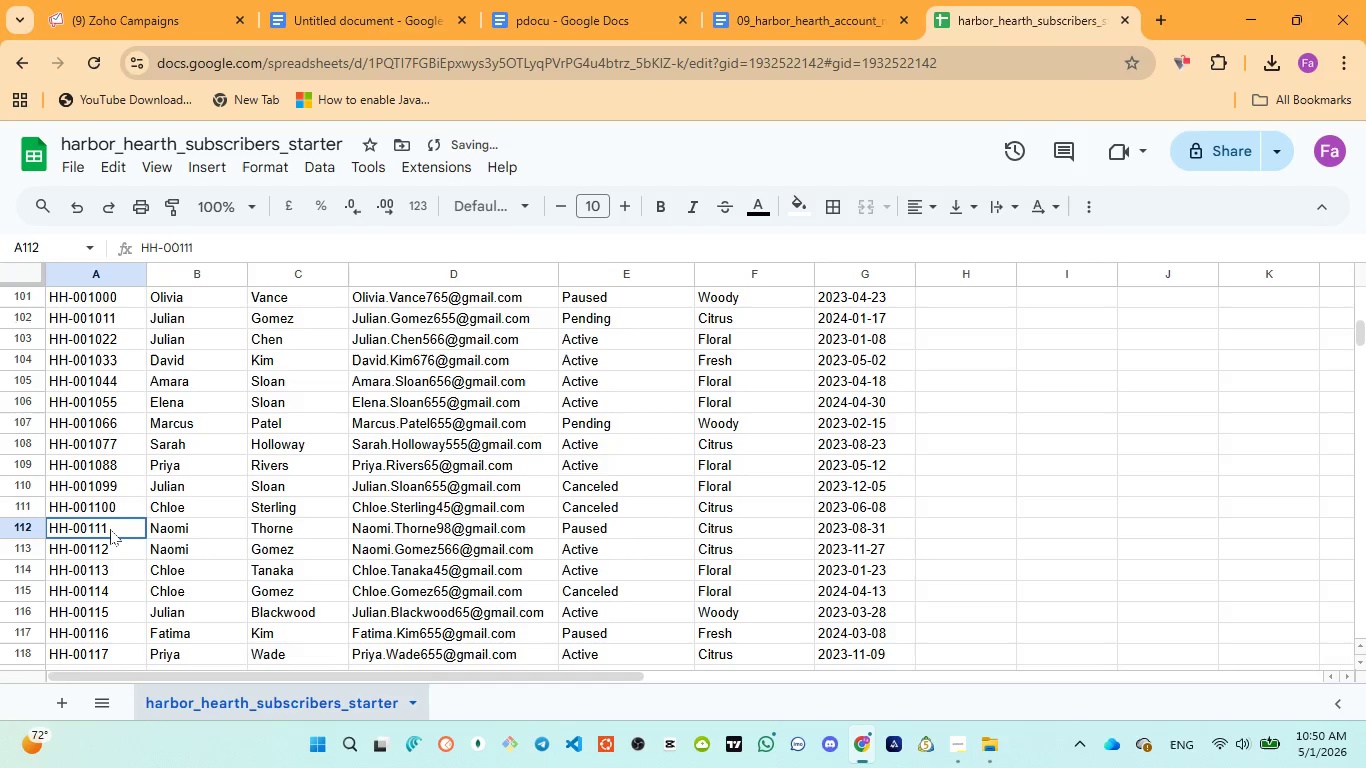 
double_click([110, 529])
 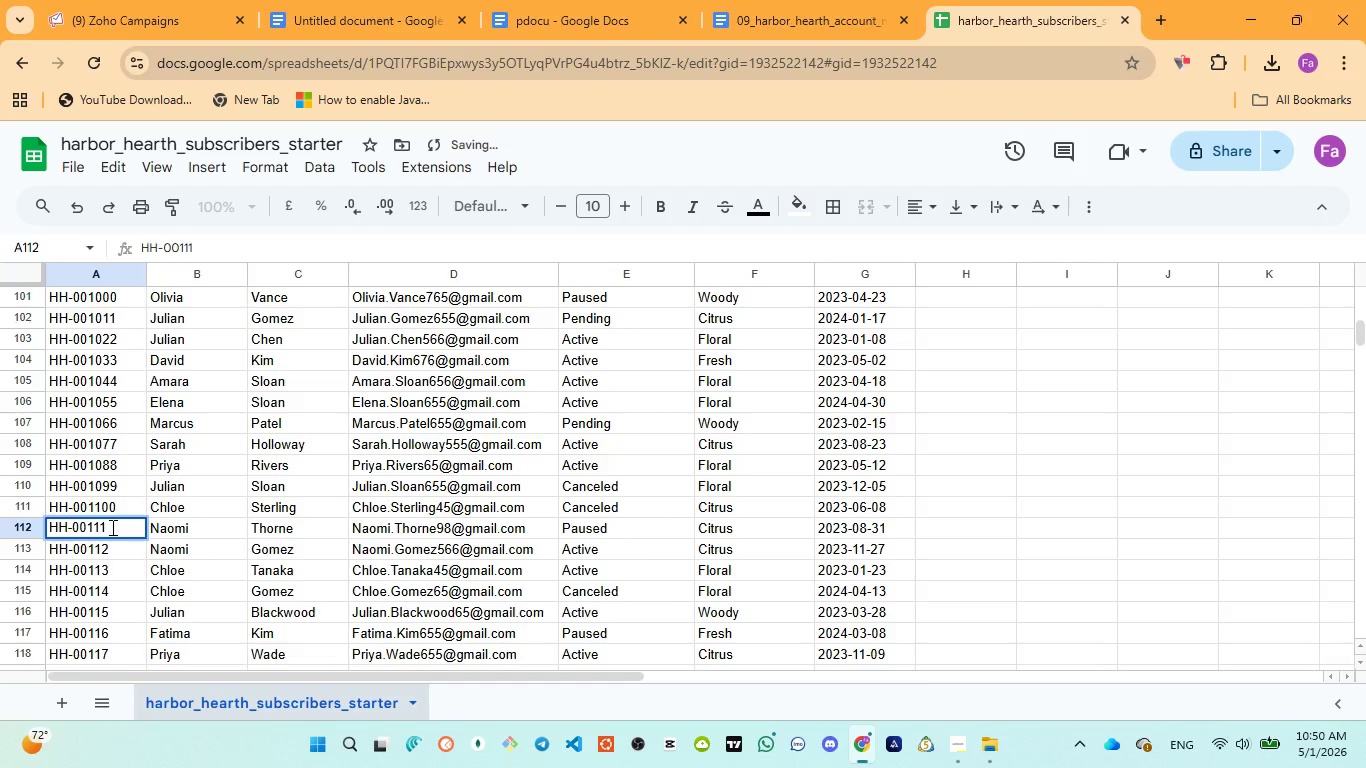 
key(1)
 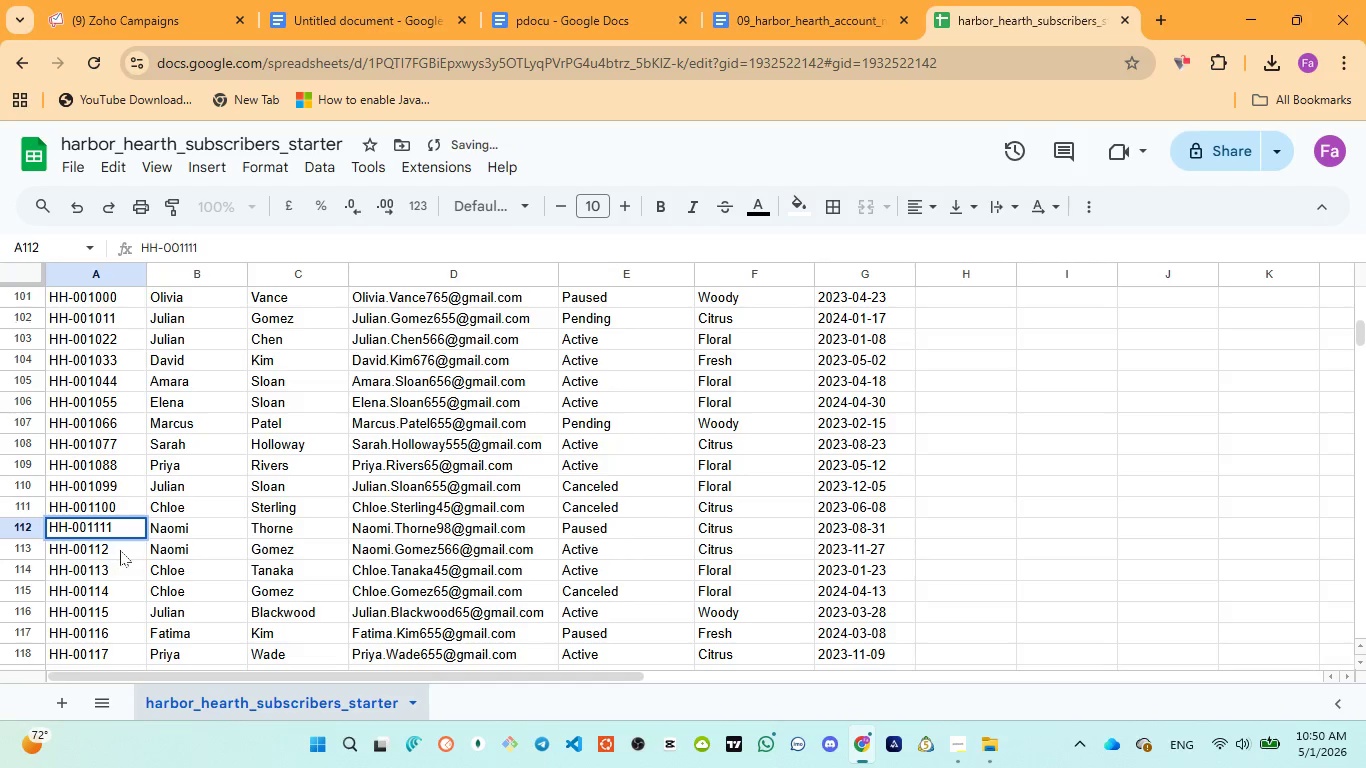 
double_click([120, 550])
 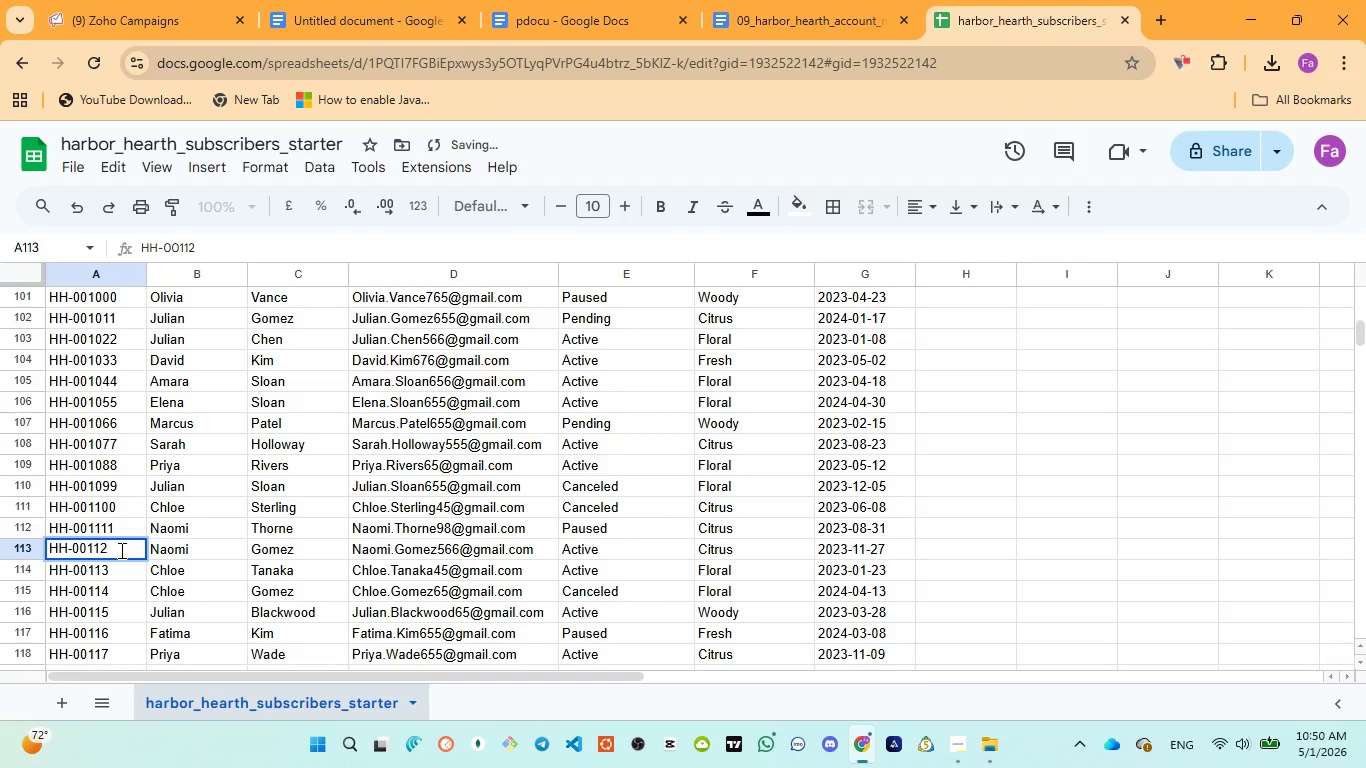 
key(2)
 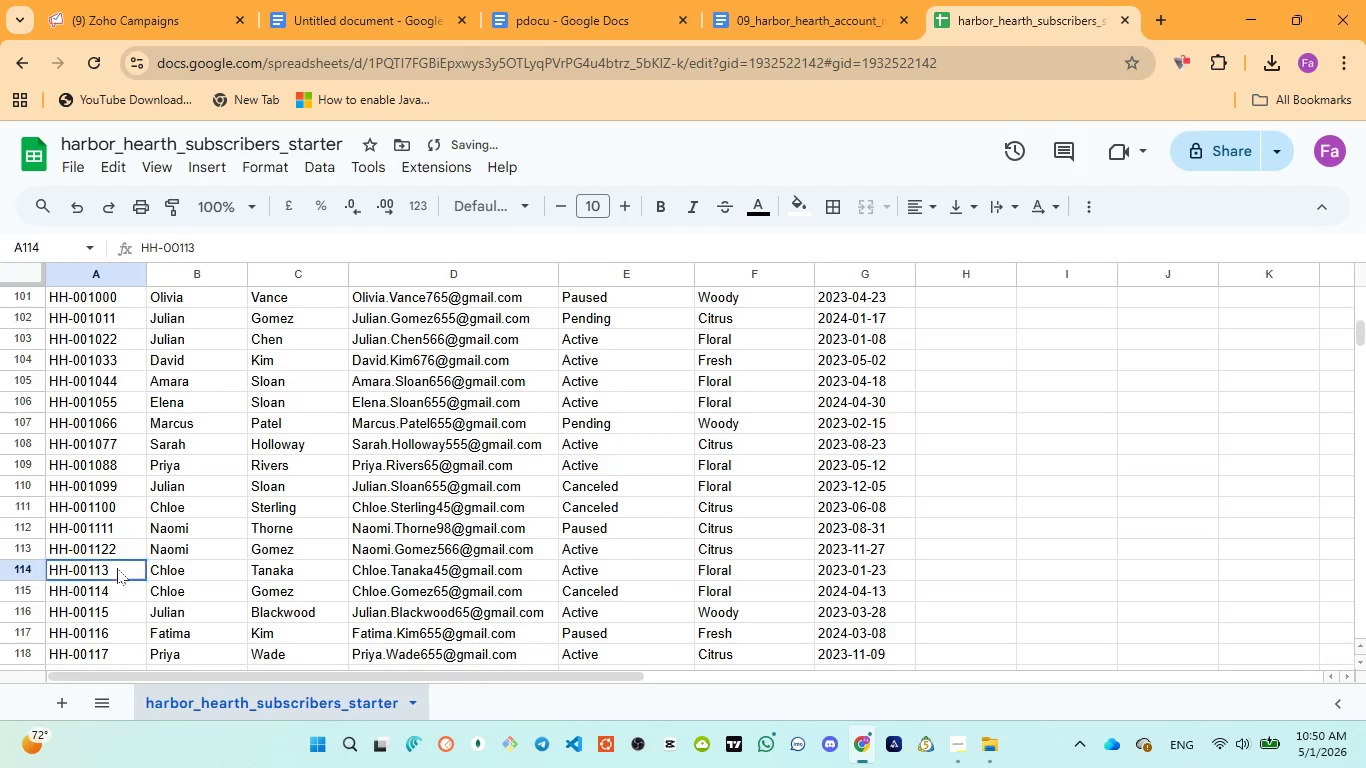 
double_click([117, 567])
 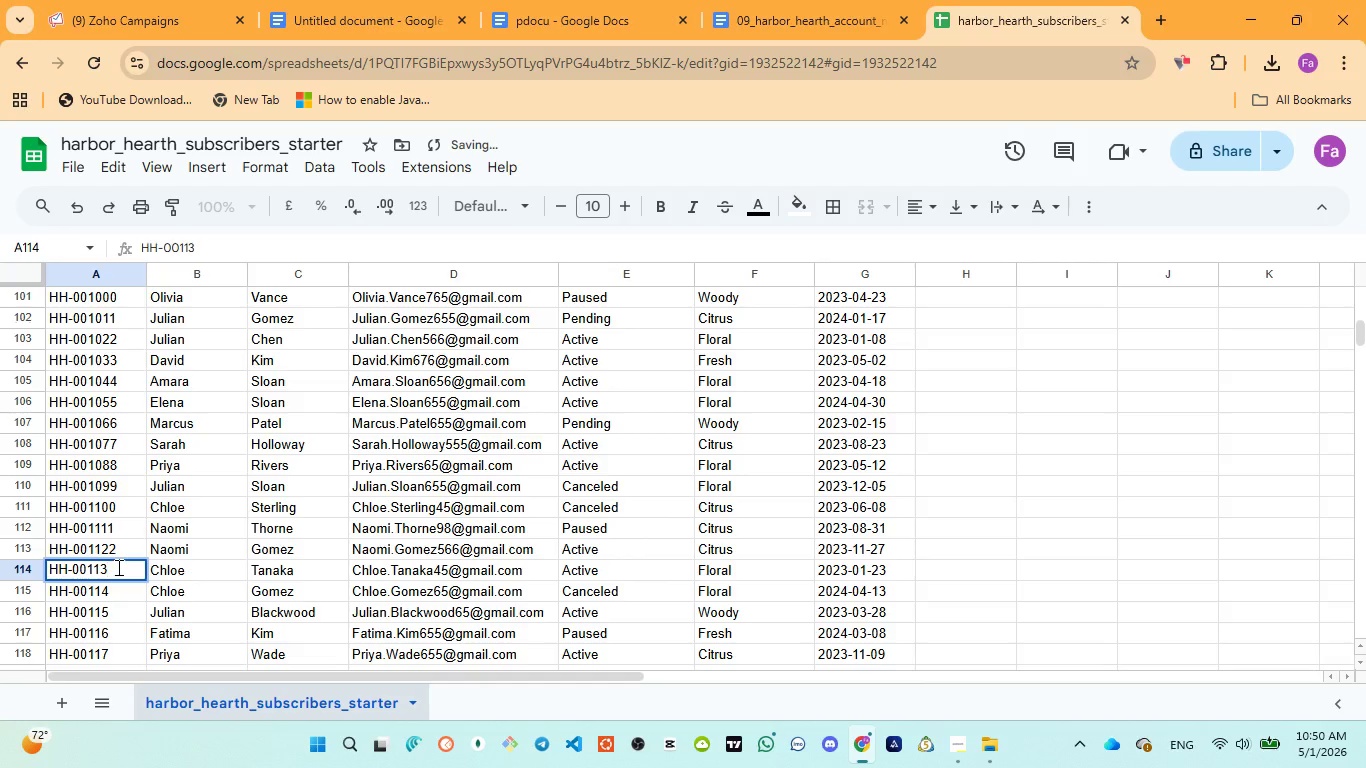 
key(3)
 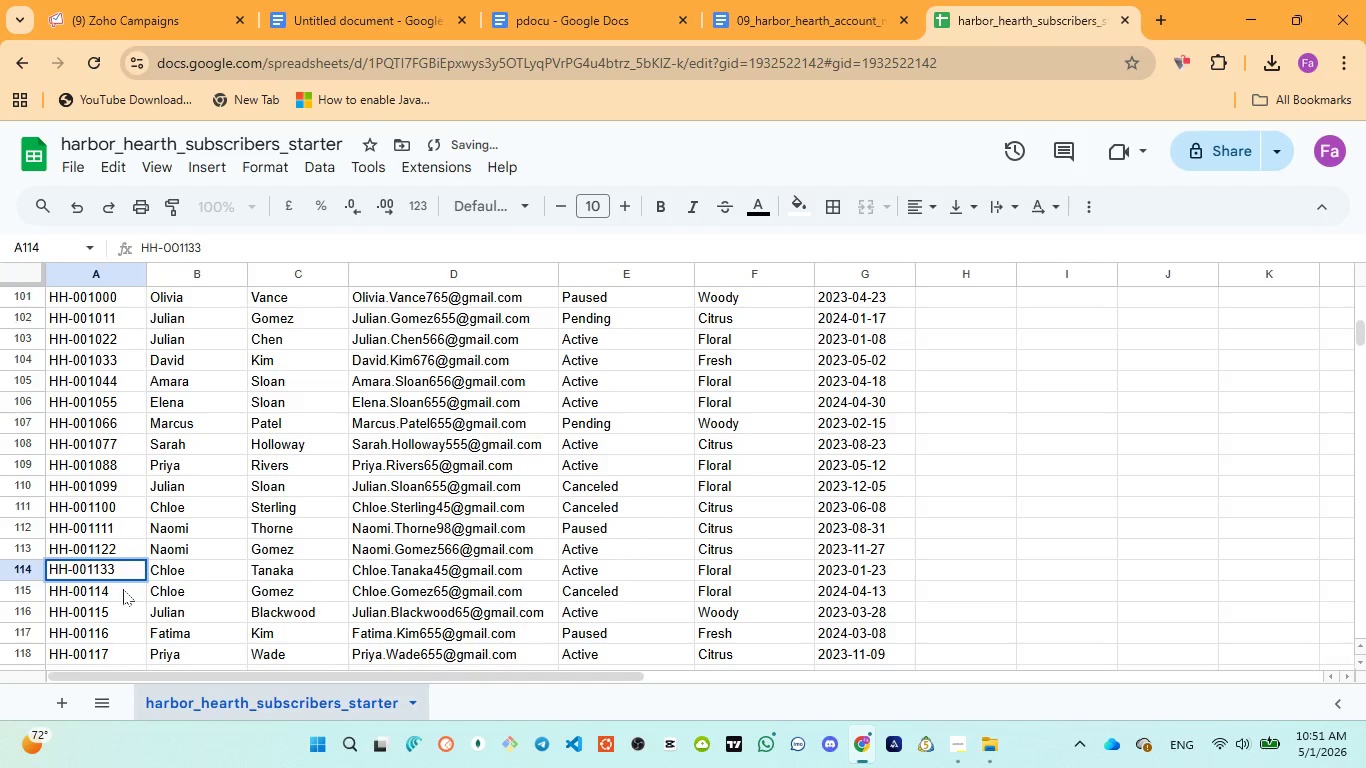 
double_click([123, 589])
 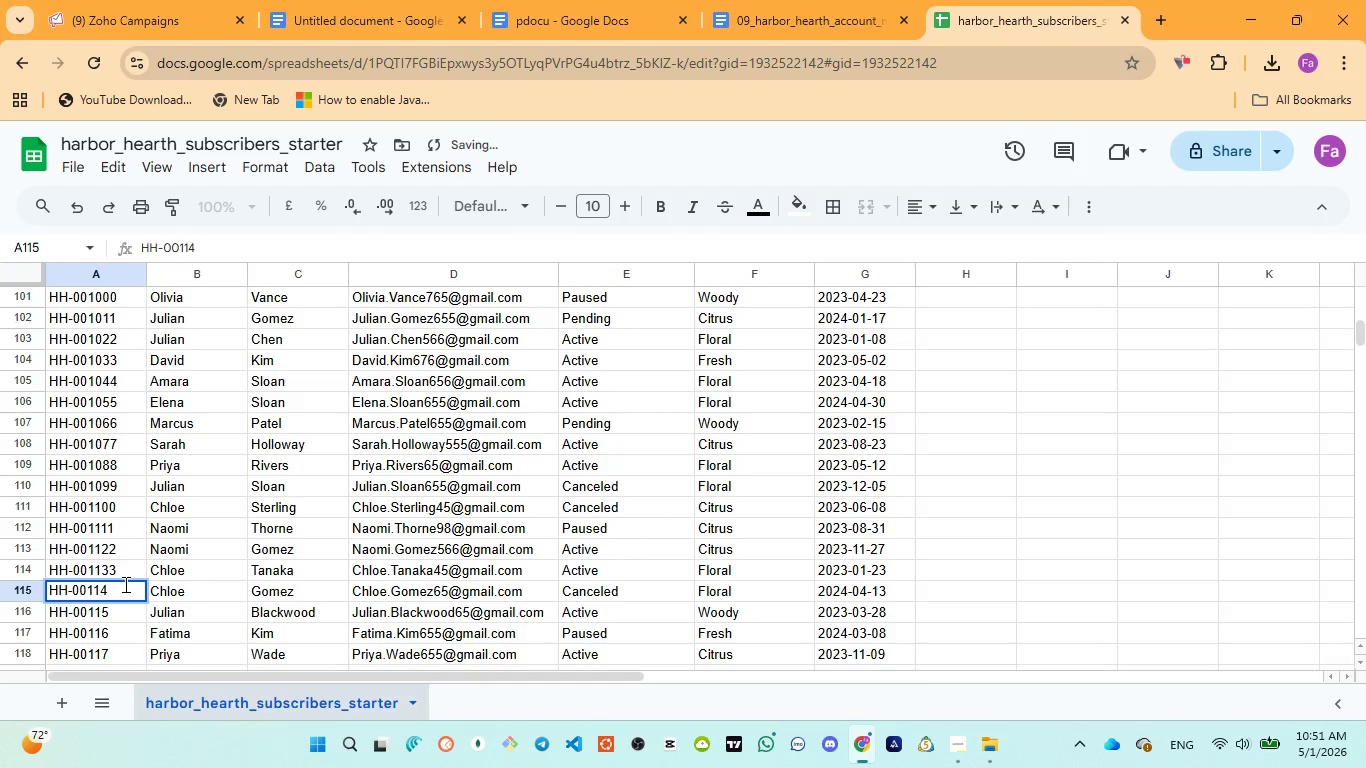 
key(4)
 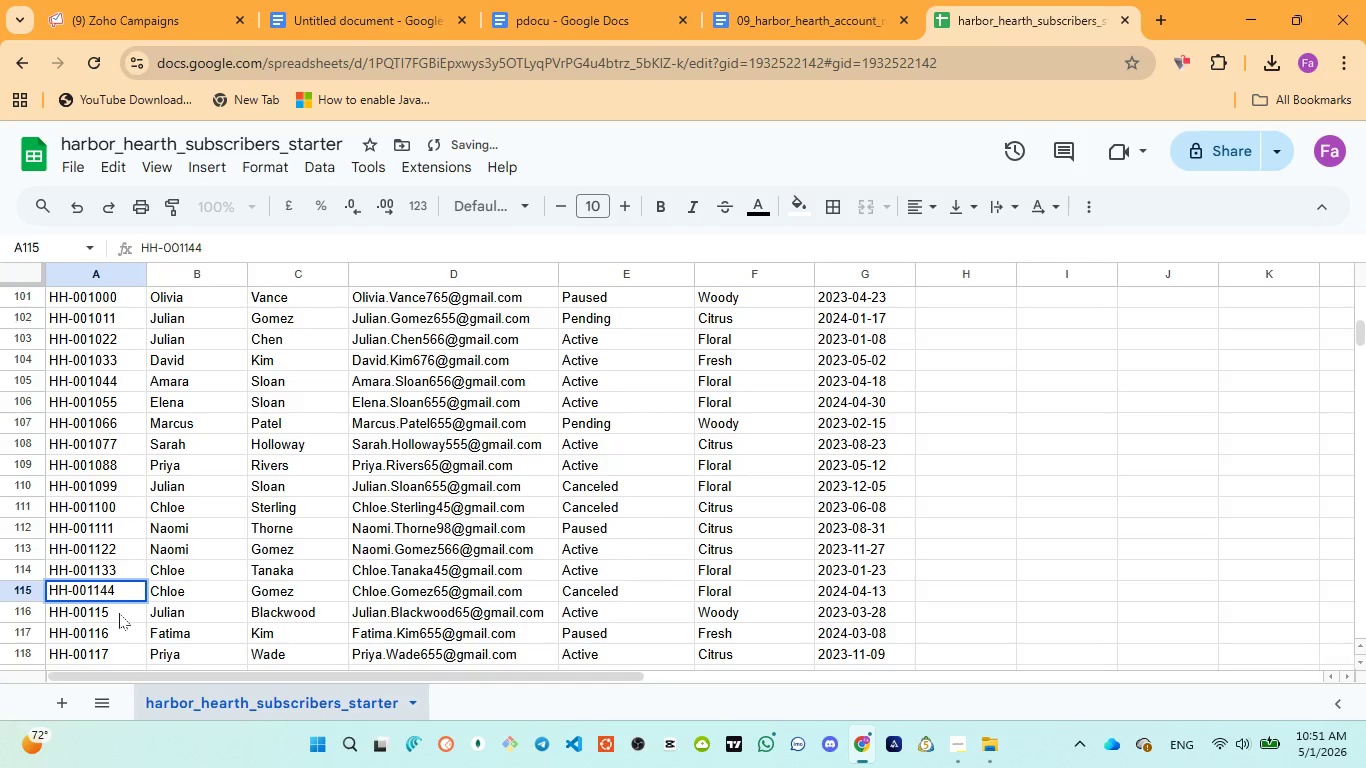 
double_click([119, 613])
 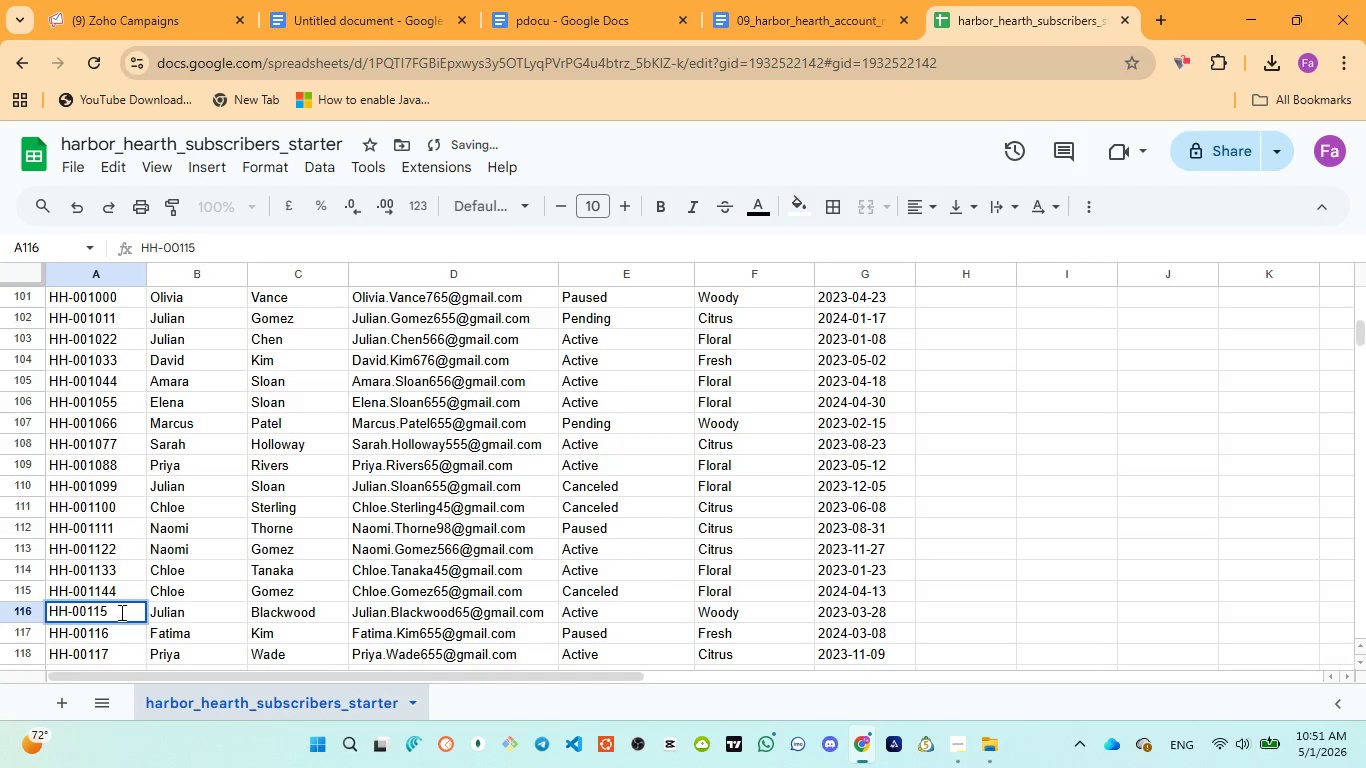 
key(5)
 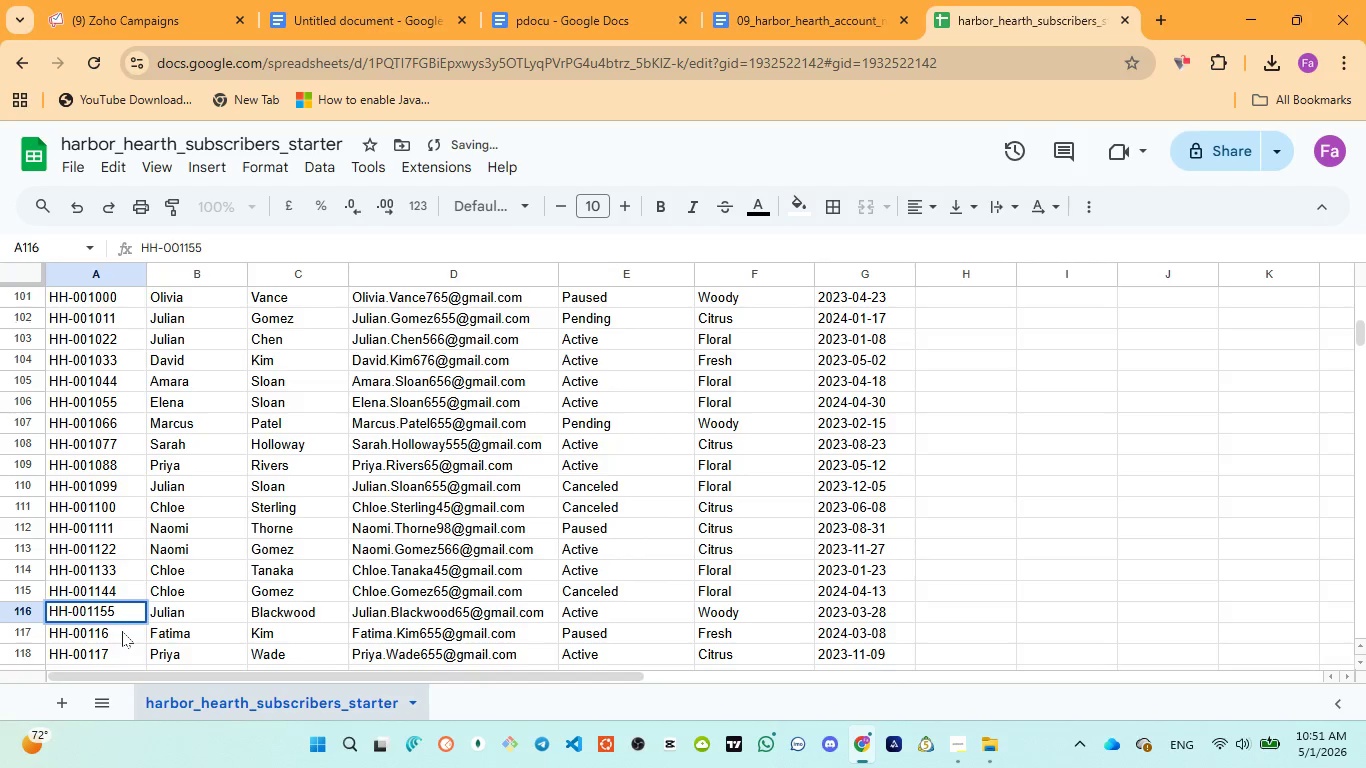 
double_click([122, 631])
 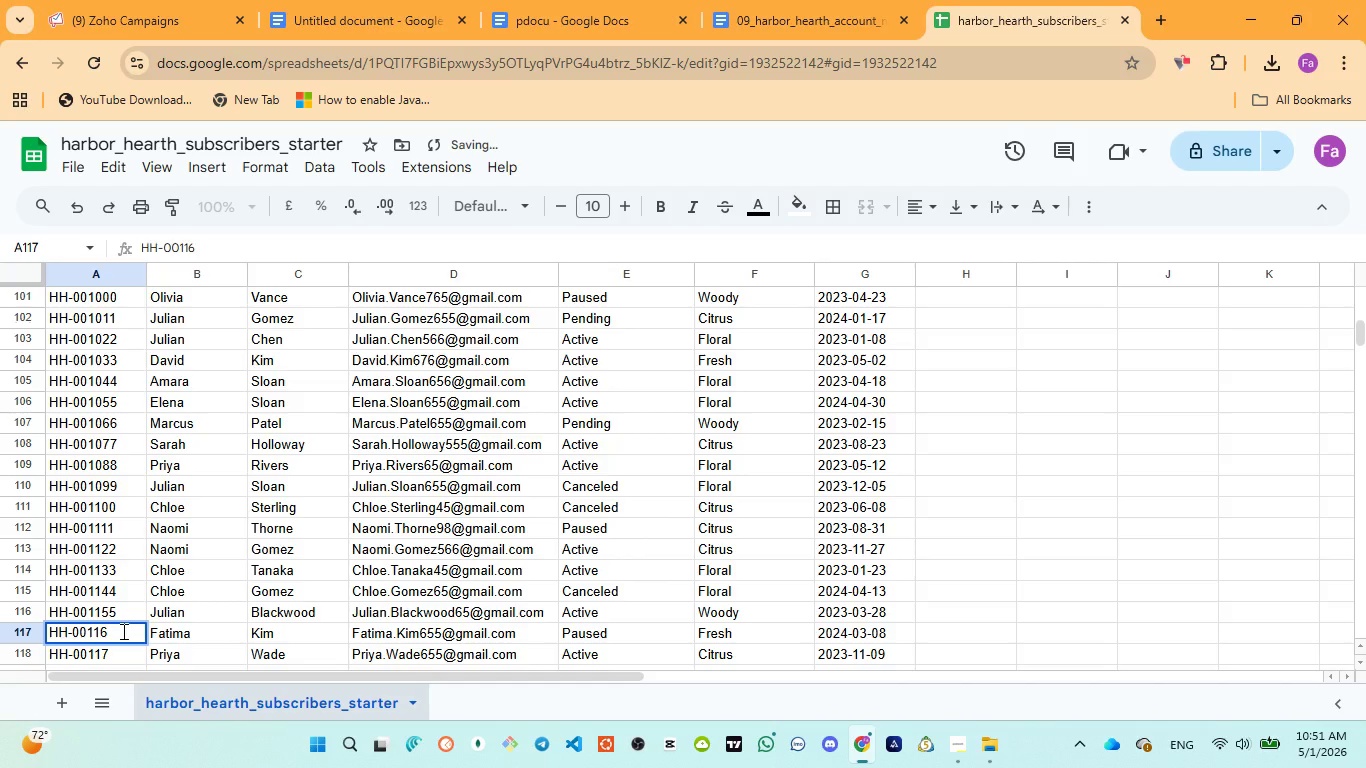 
key(6)
 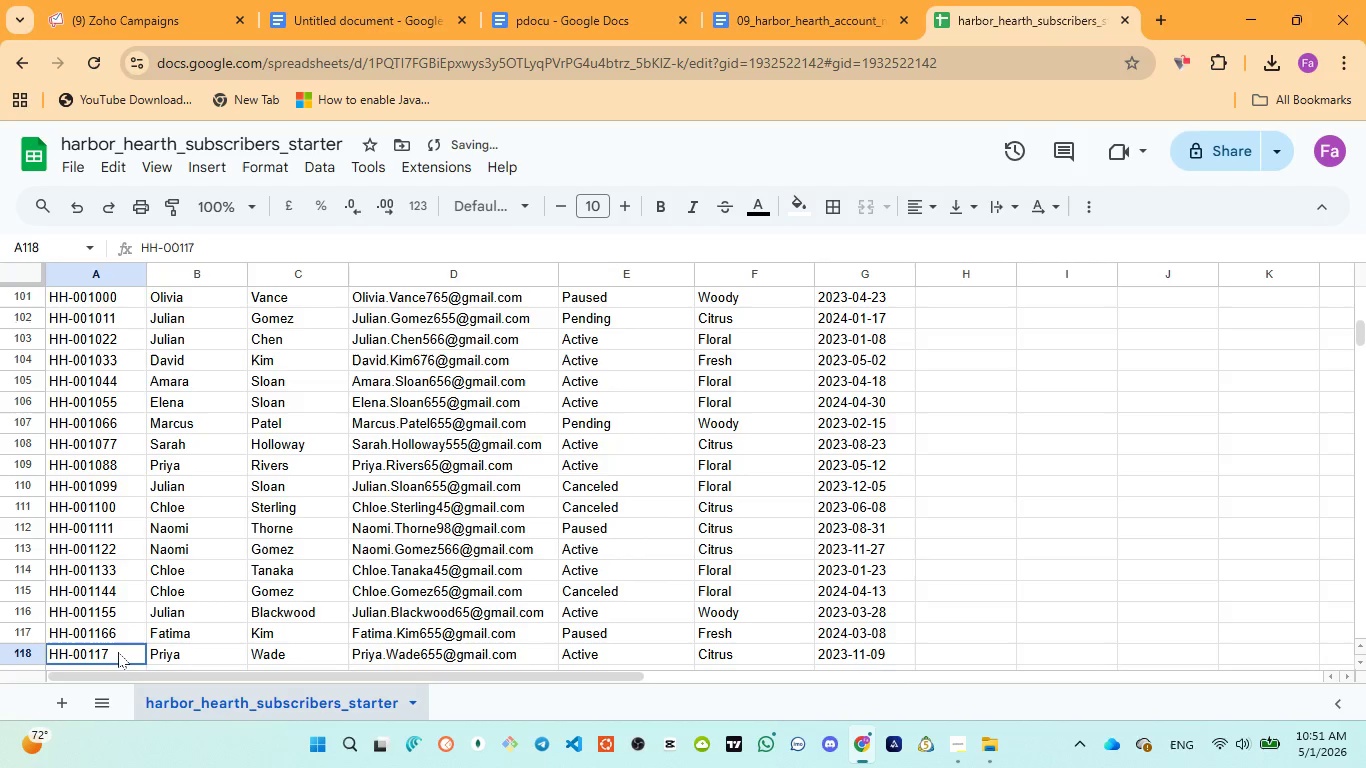 
double_click([118, 652])
 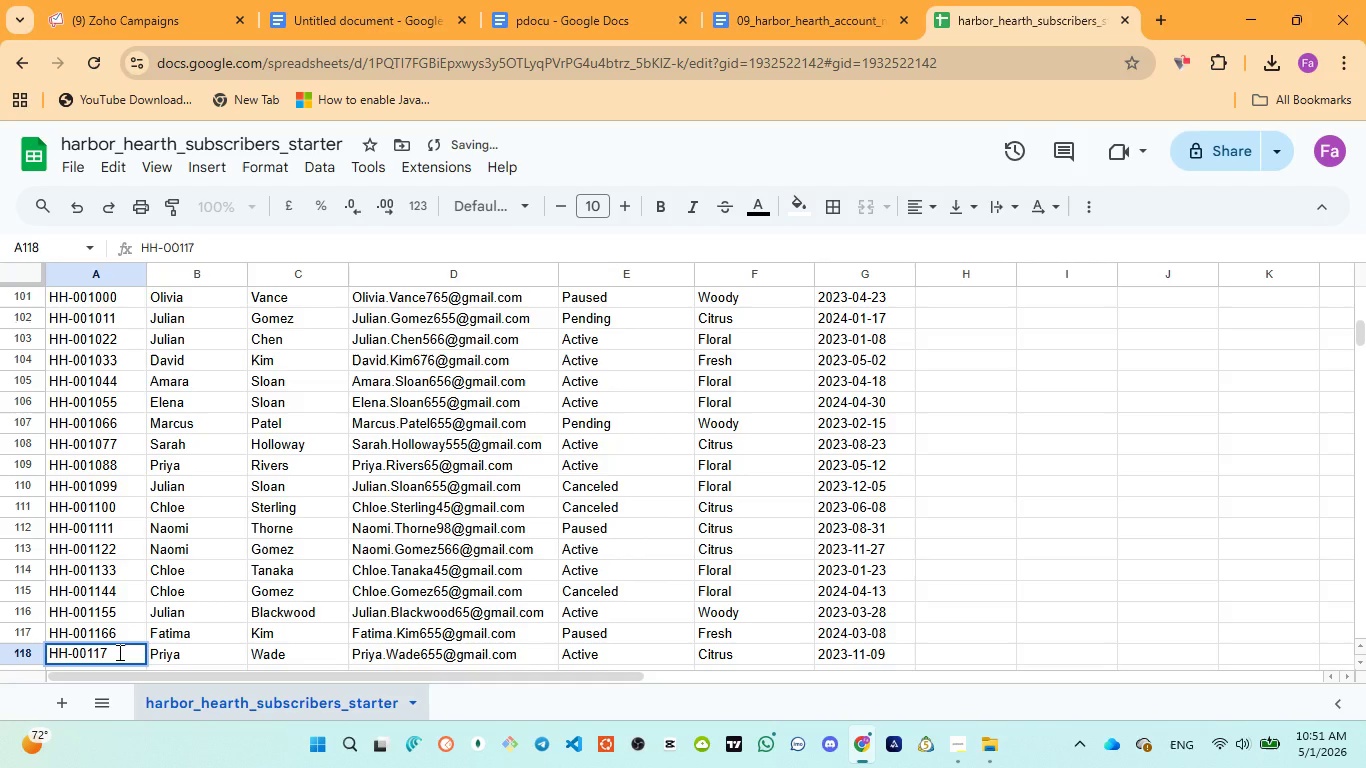 
key(7)
 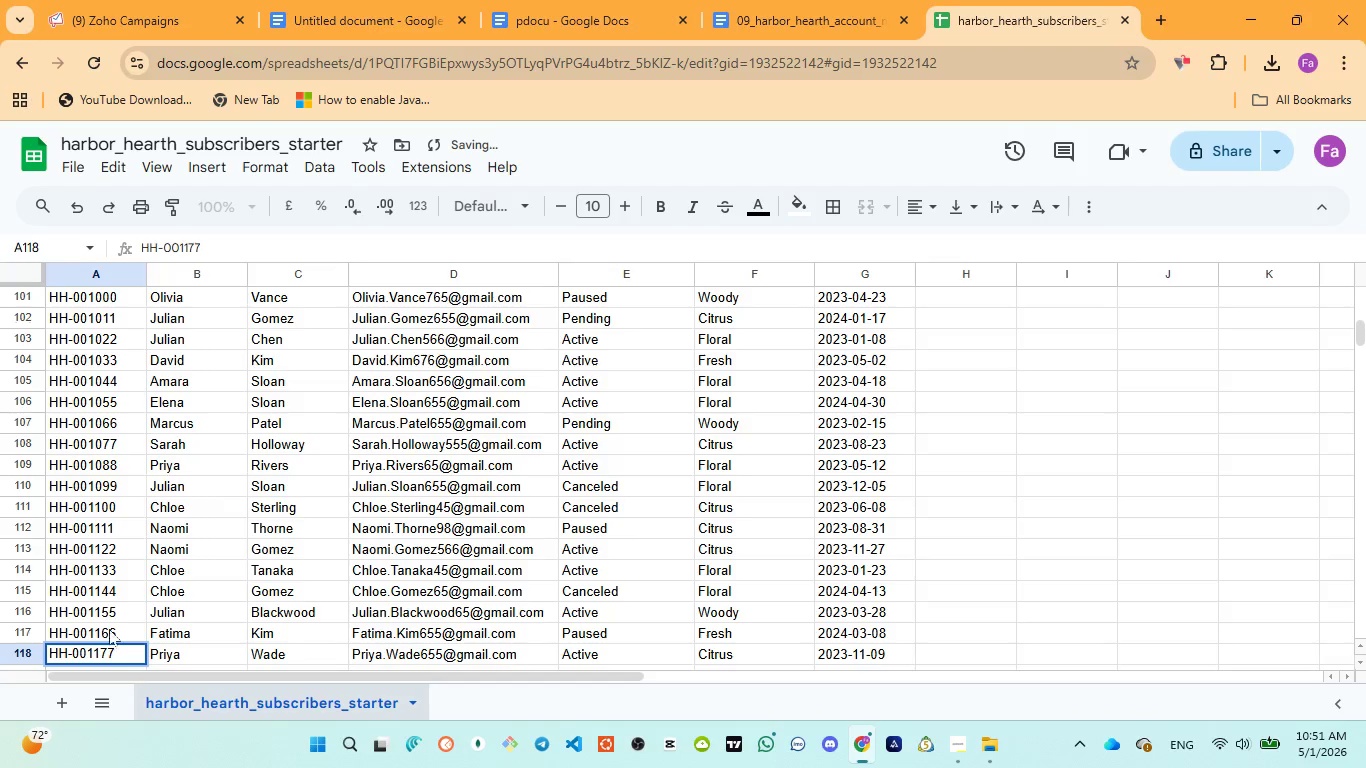 
left_click([110, 628])
 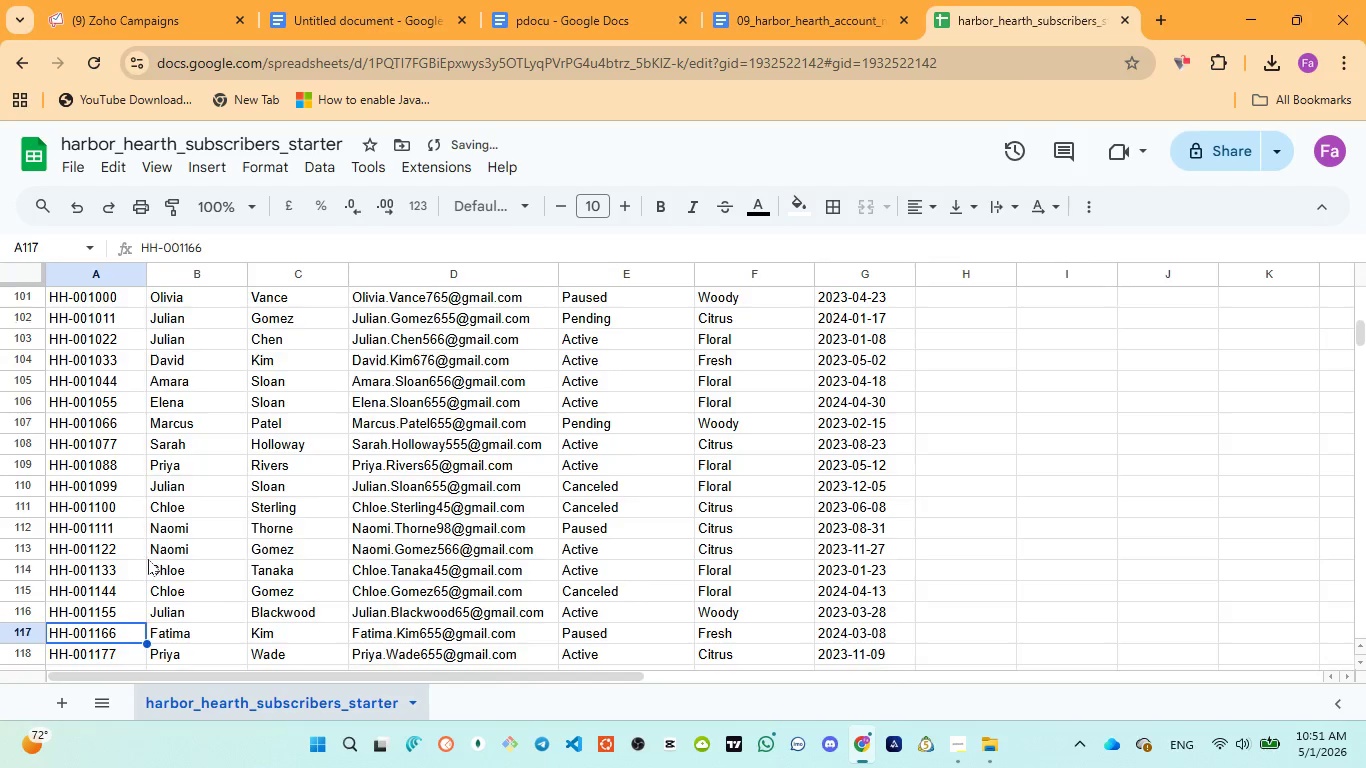 
scroll: coordinate [148, 559], scroll_direction: down, amount: 1.0
 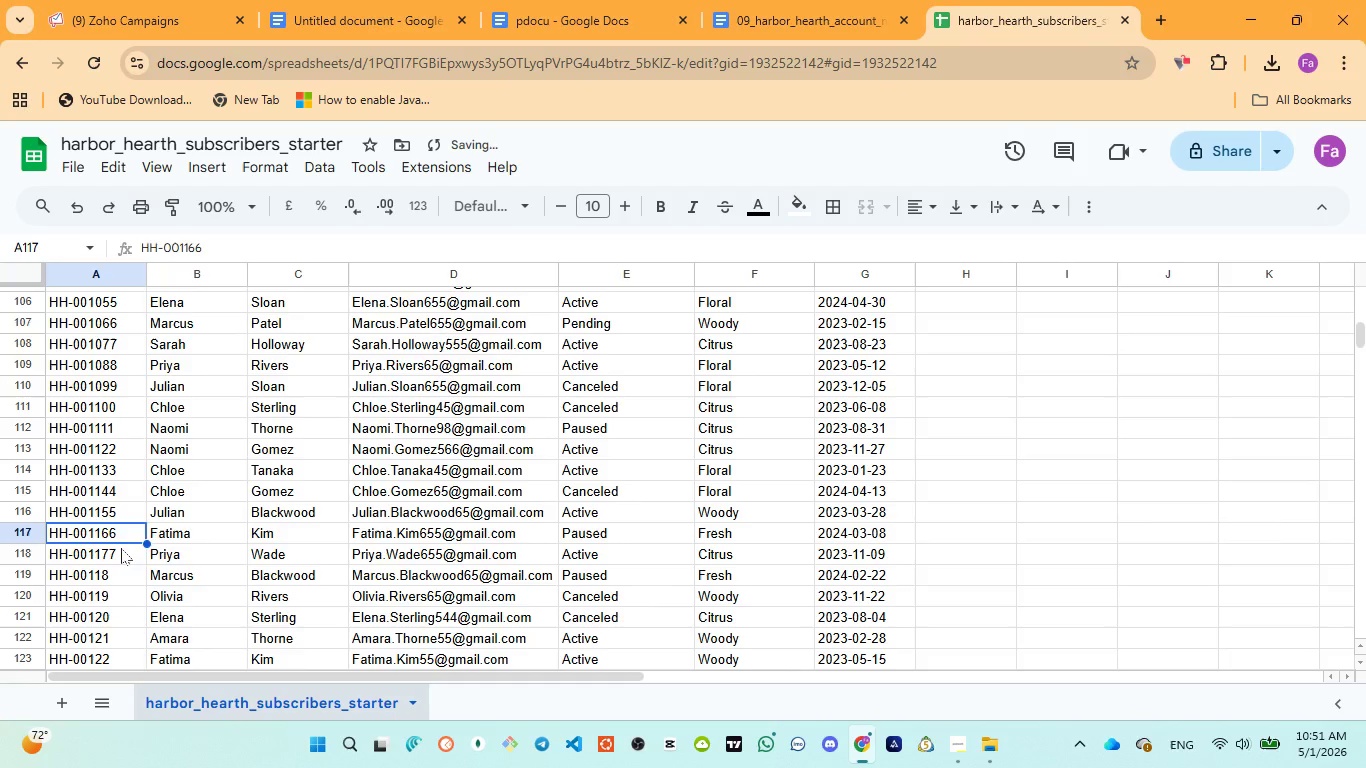 
left_click([121, 548])
 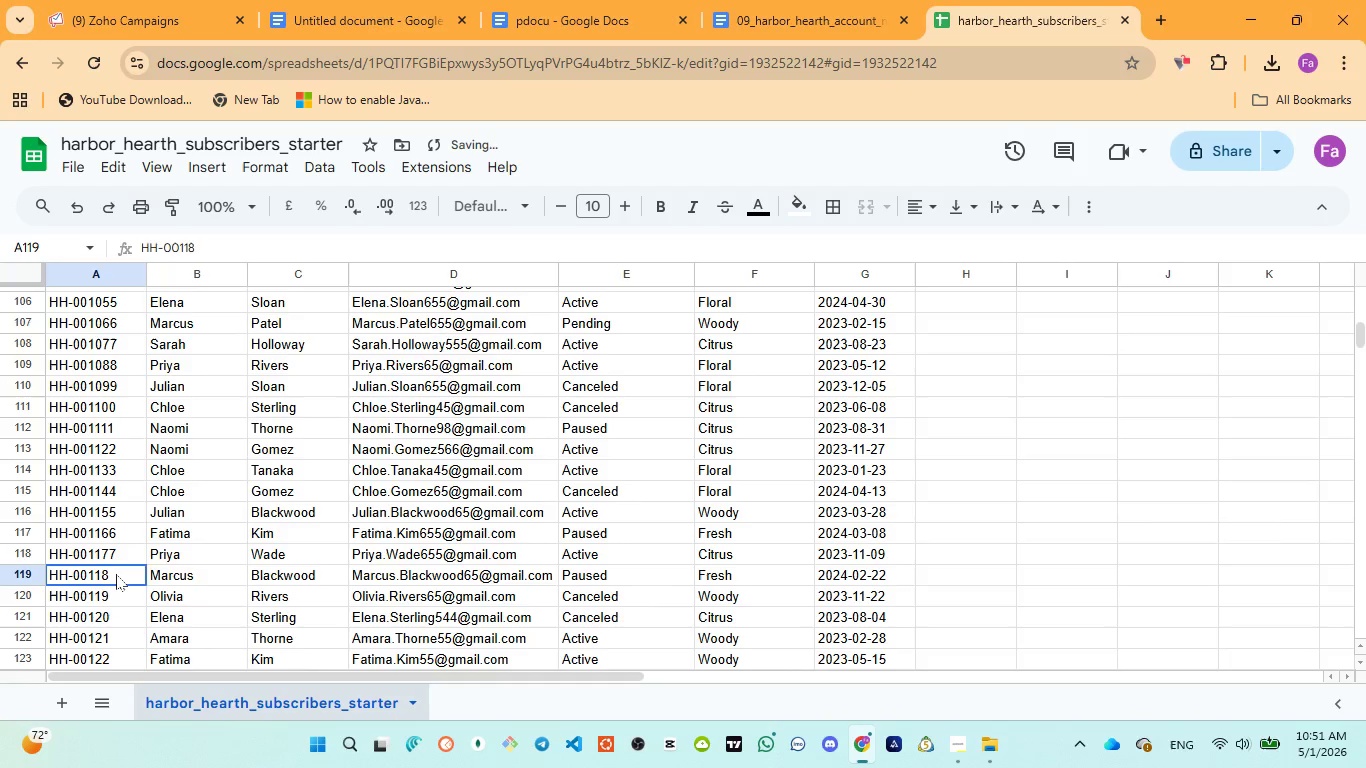 
double_click([116, 574])
 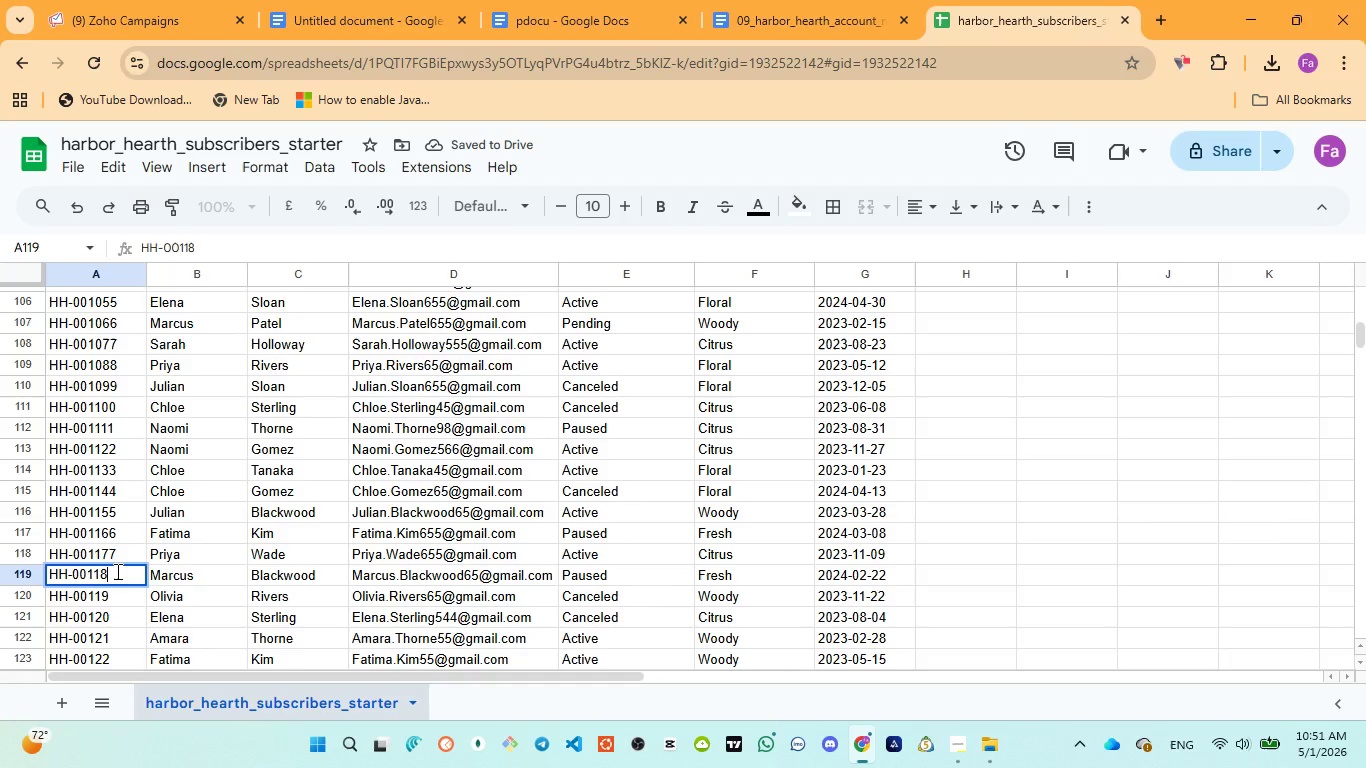 
key(8)
 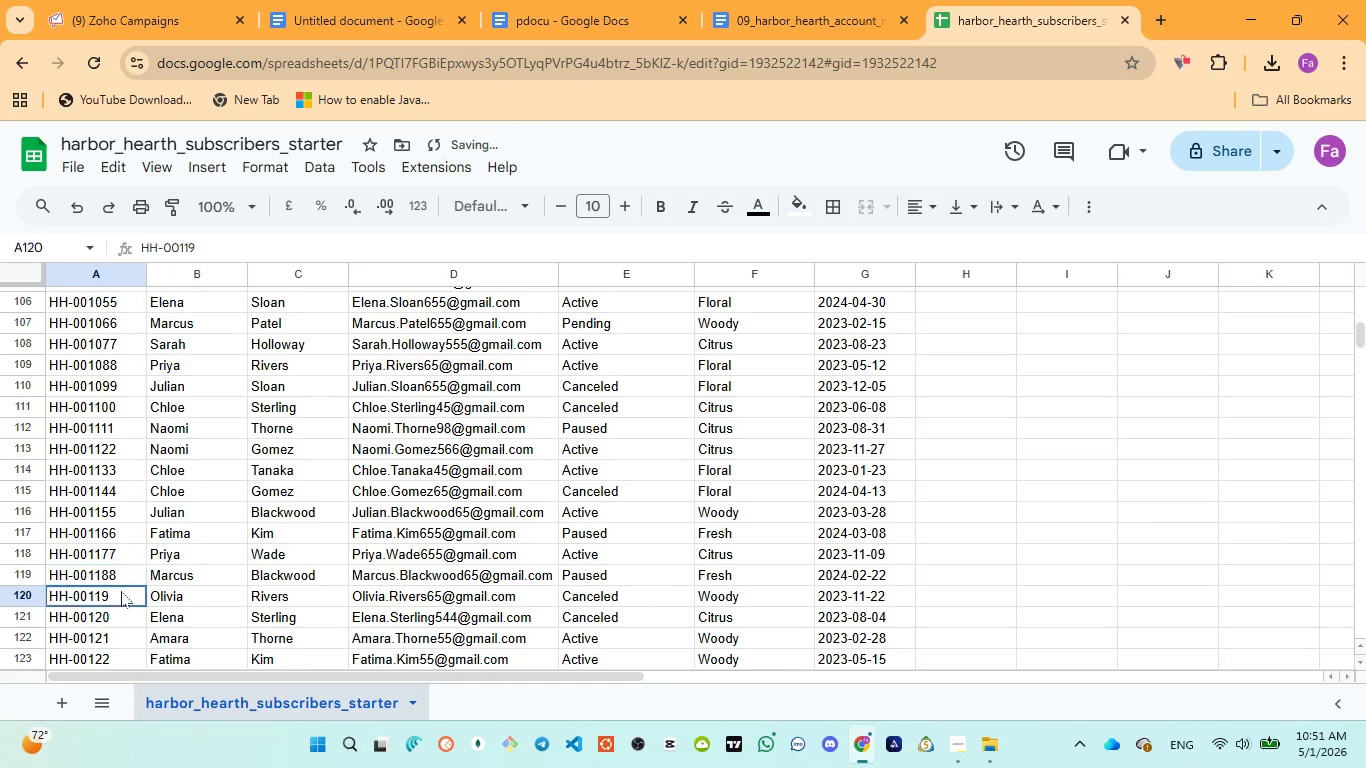 
double_click([121, 591])
 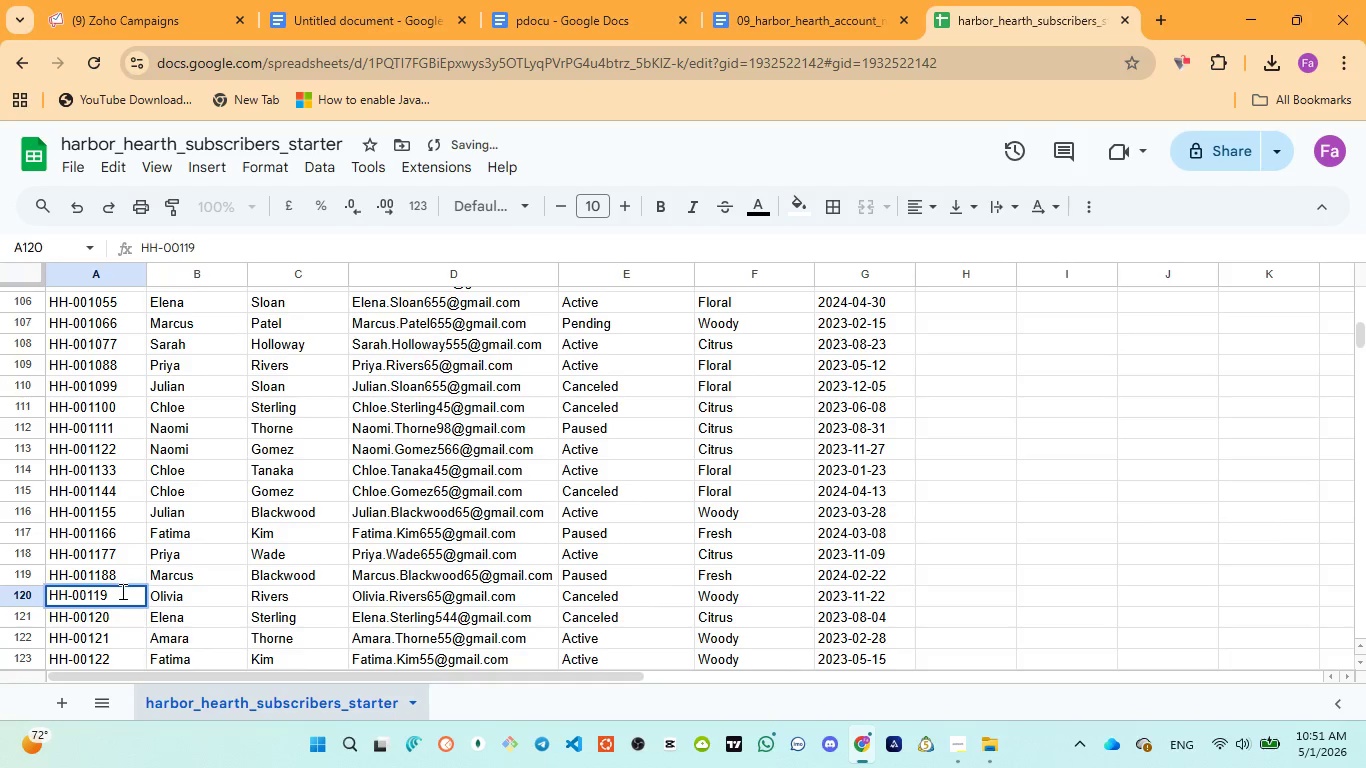 
key(9)
 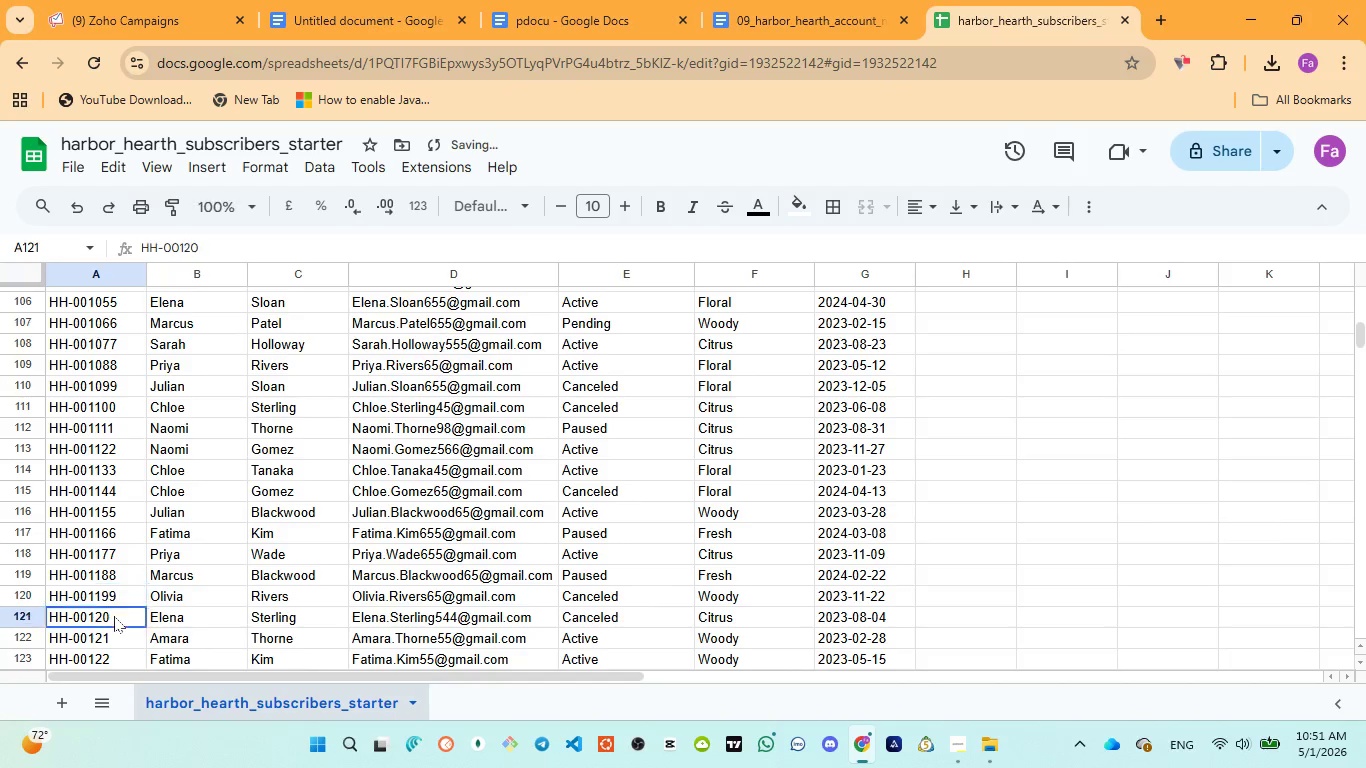 
double_click([114, 616])
 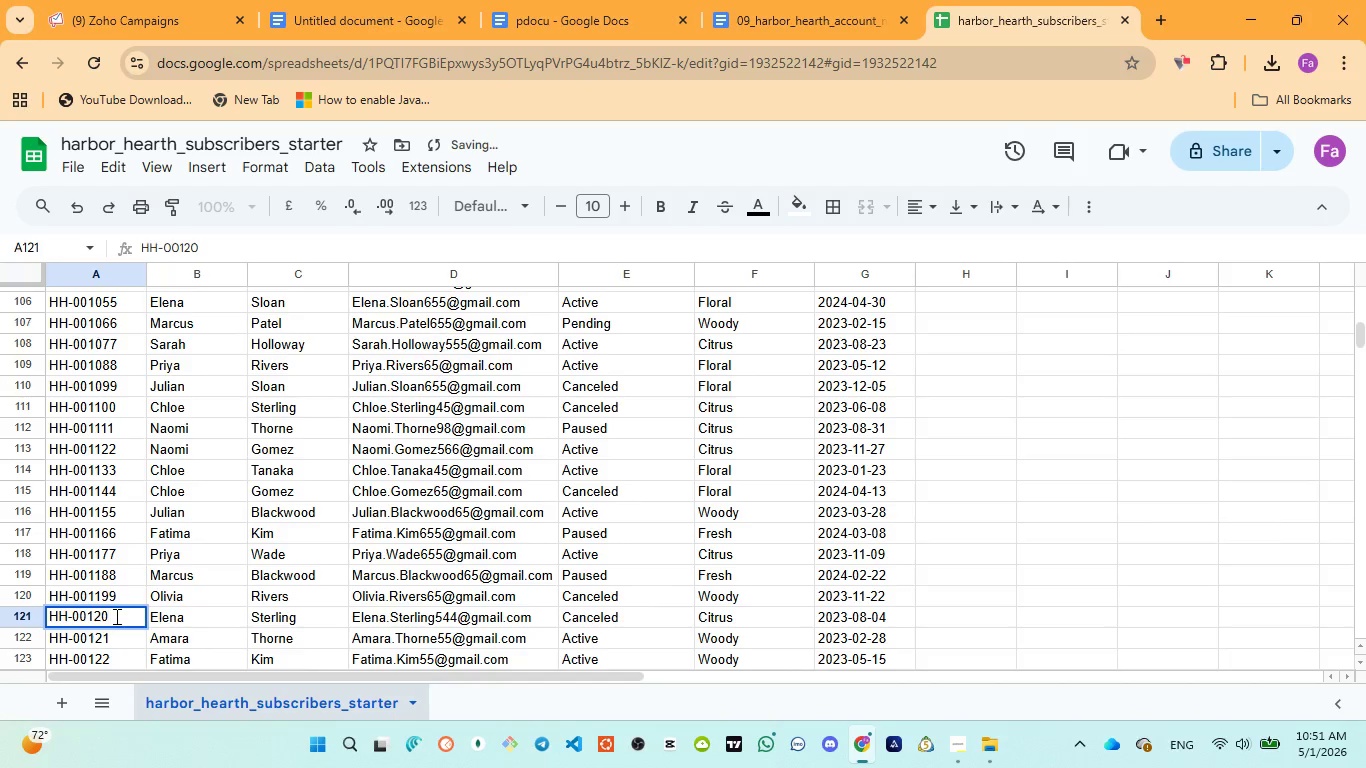 
key(0)
 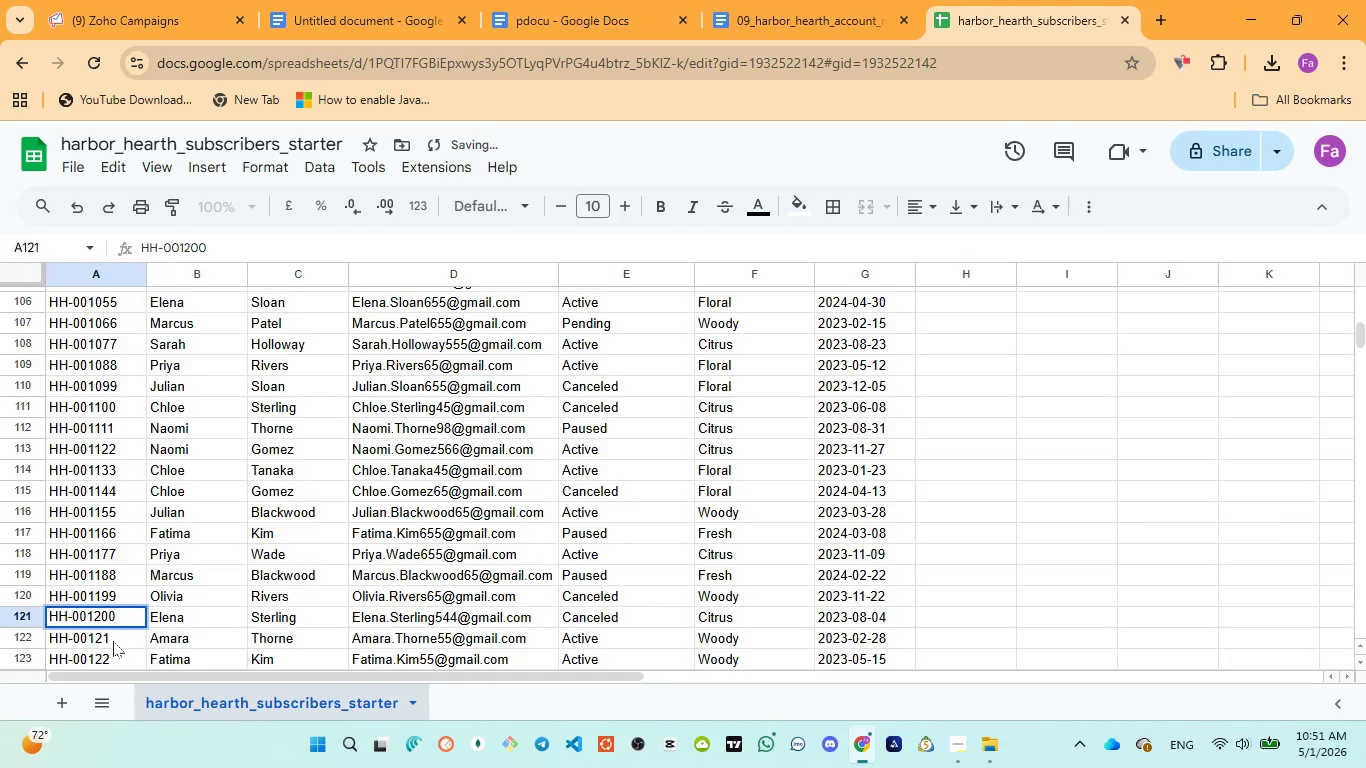 
double_click([113, 641])
 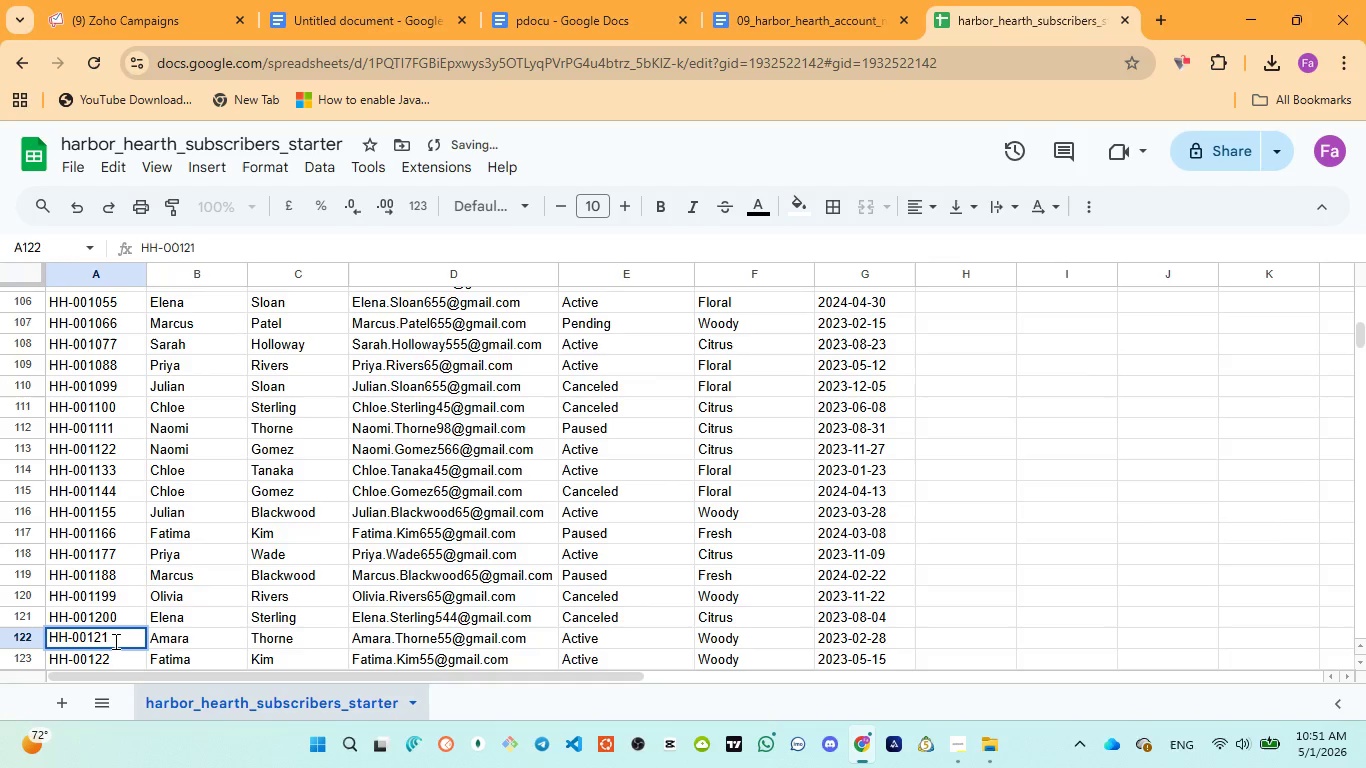 
key(1)
 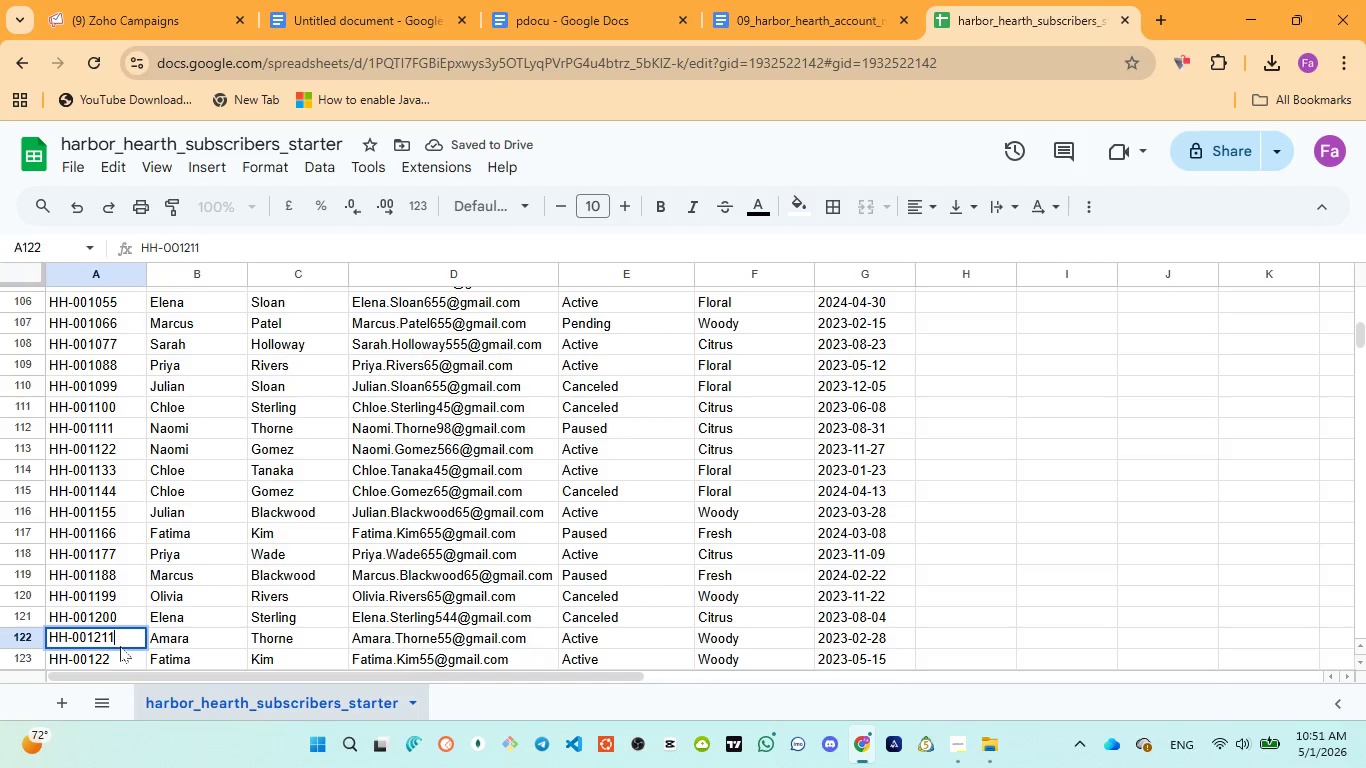 
left_click([118, 654])
 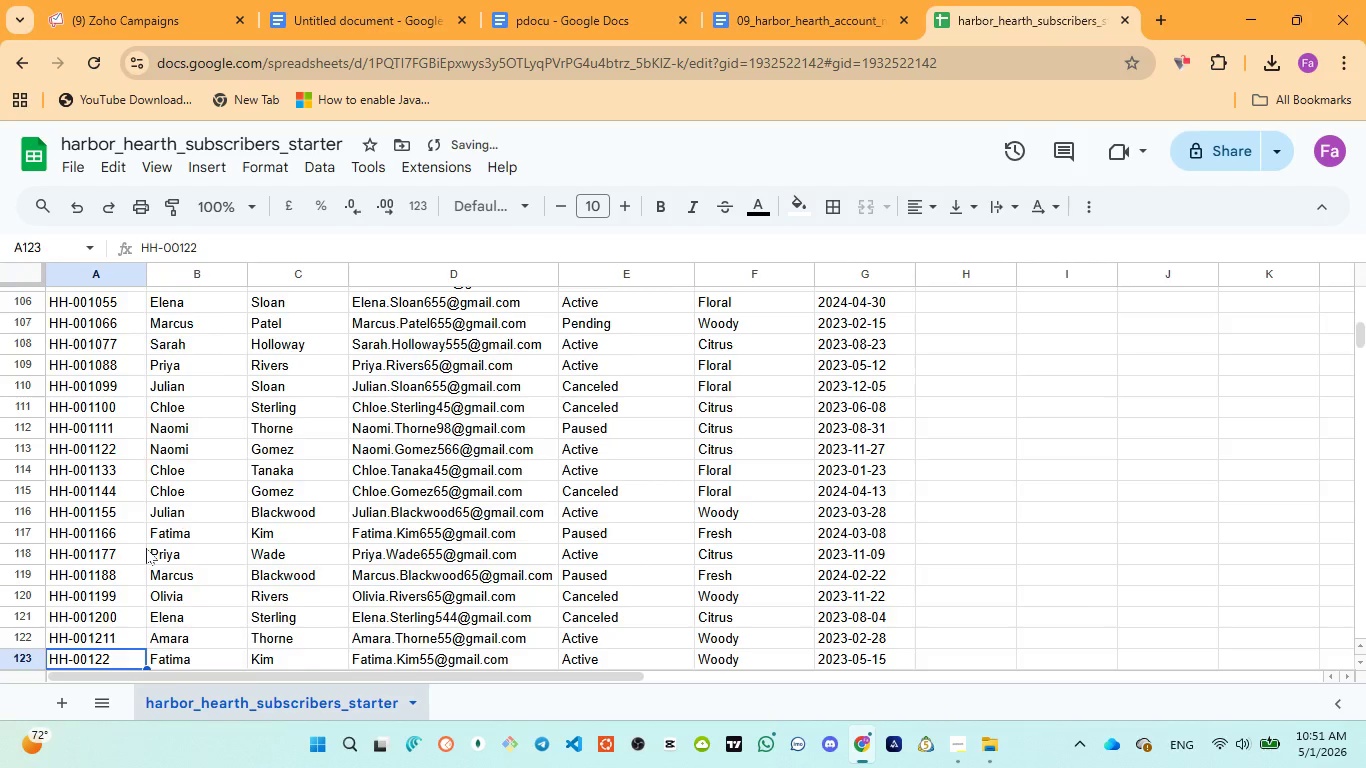 
scroll: coordinate [146, 549], scroll_direction: down, amount: 2.0
 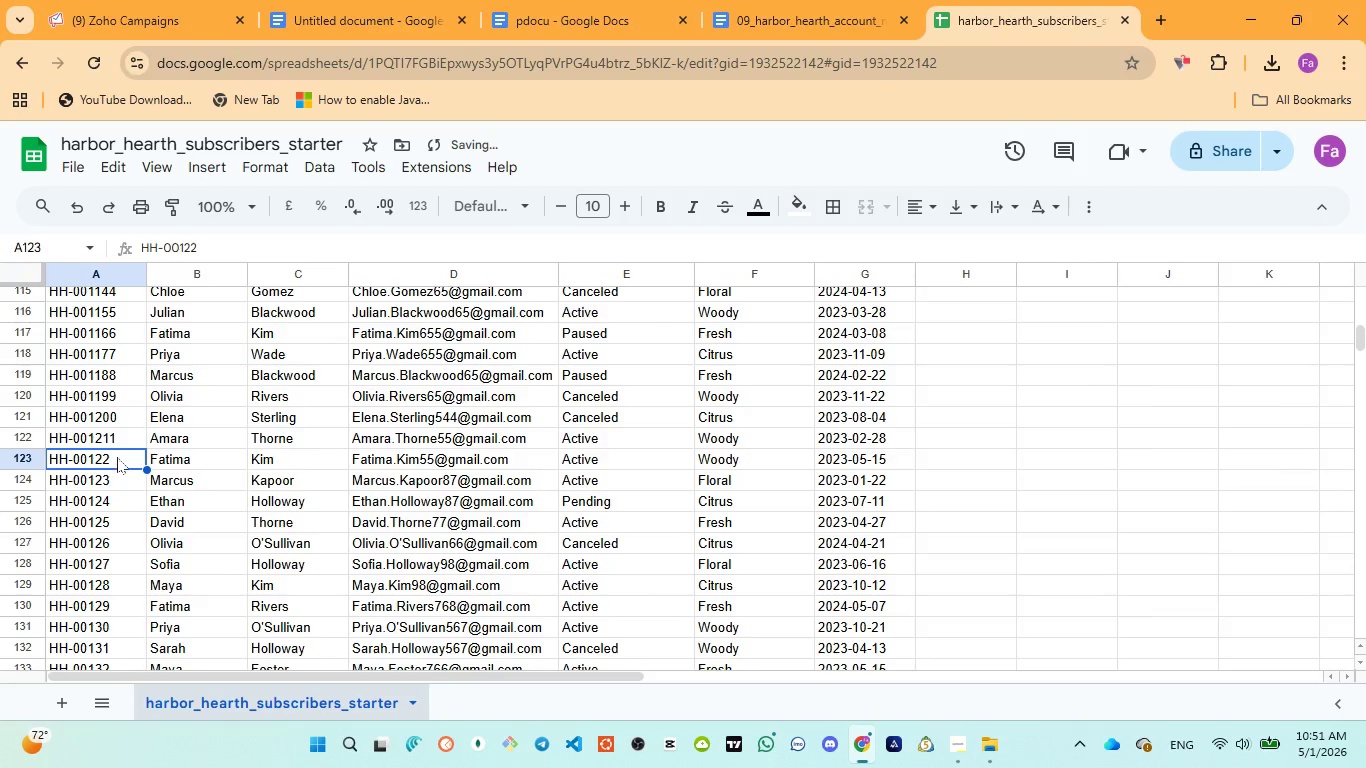 
double_click([117, 454])
 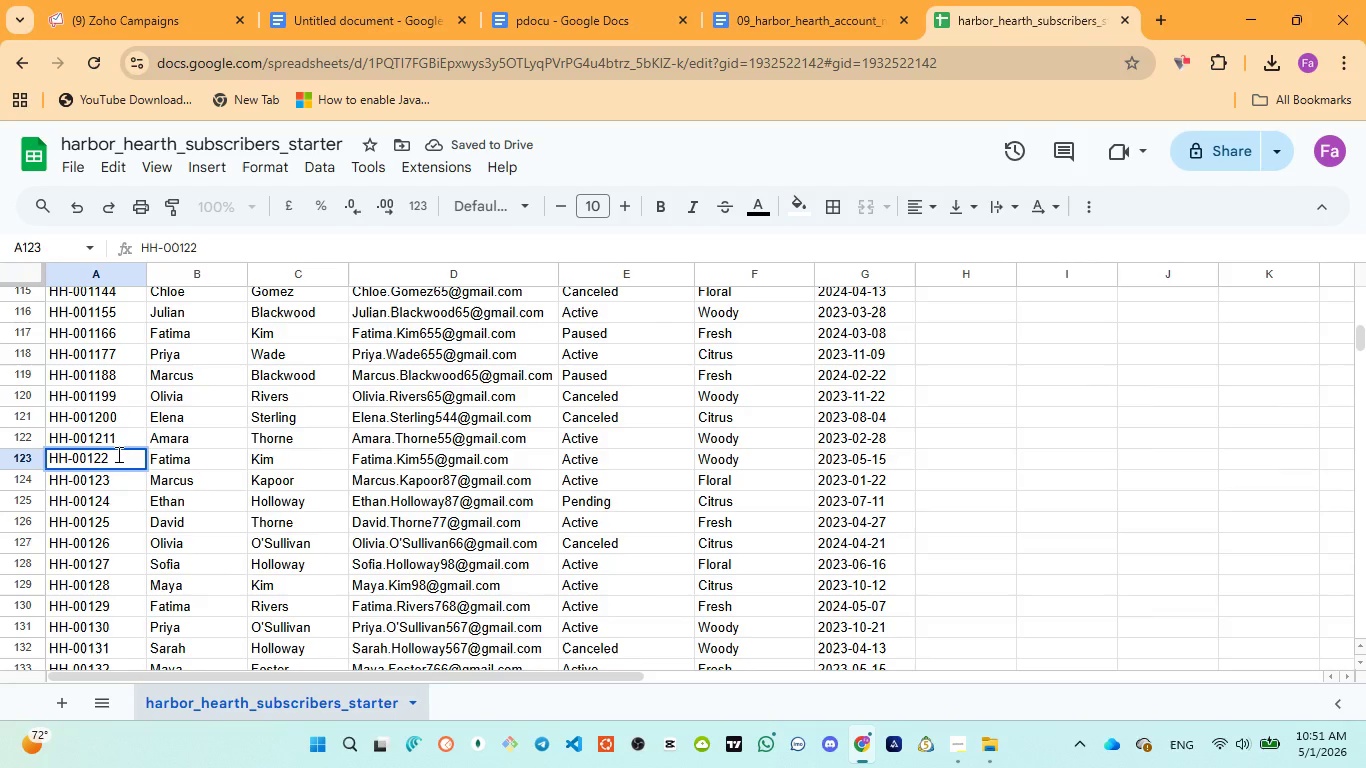 
key(2)
 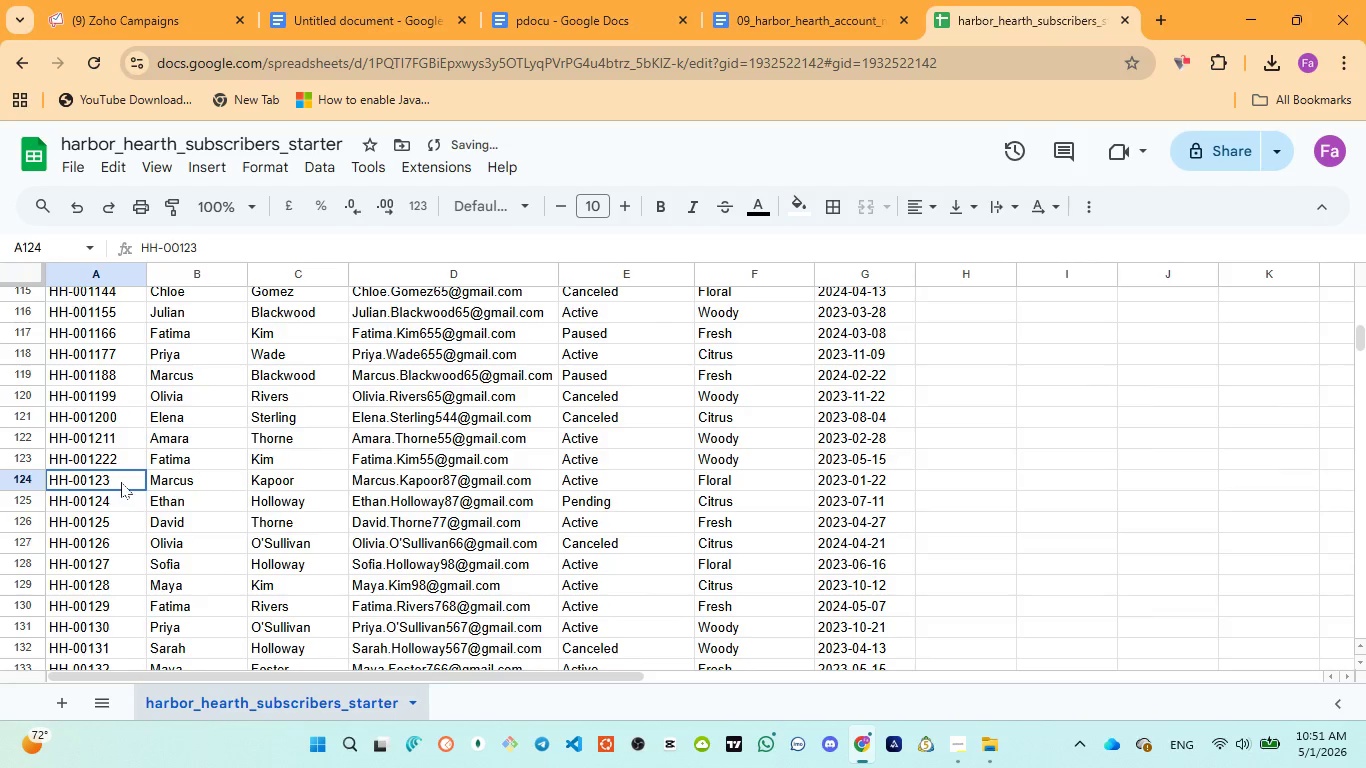 
double_click([121, 482])
 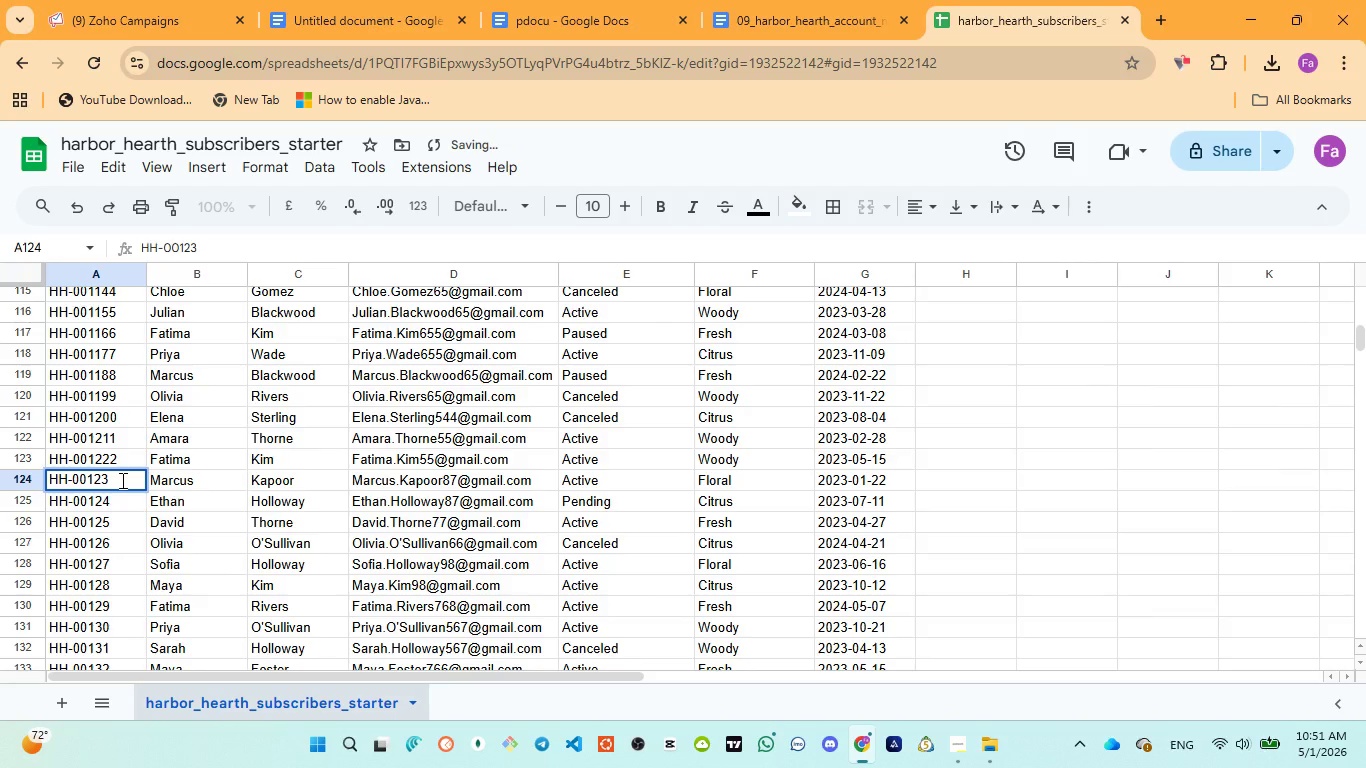 
key(3)
 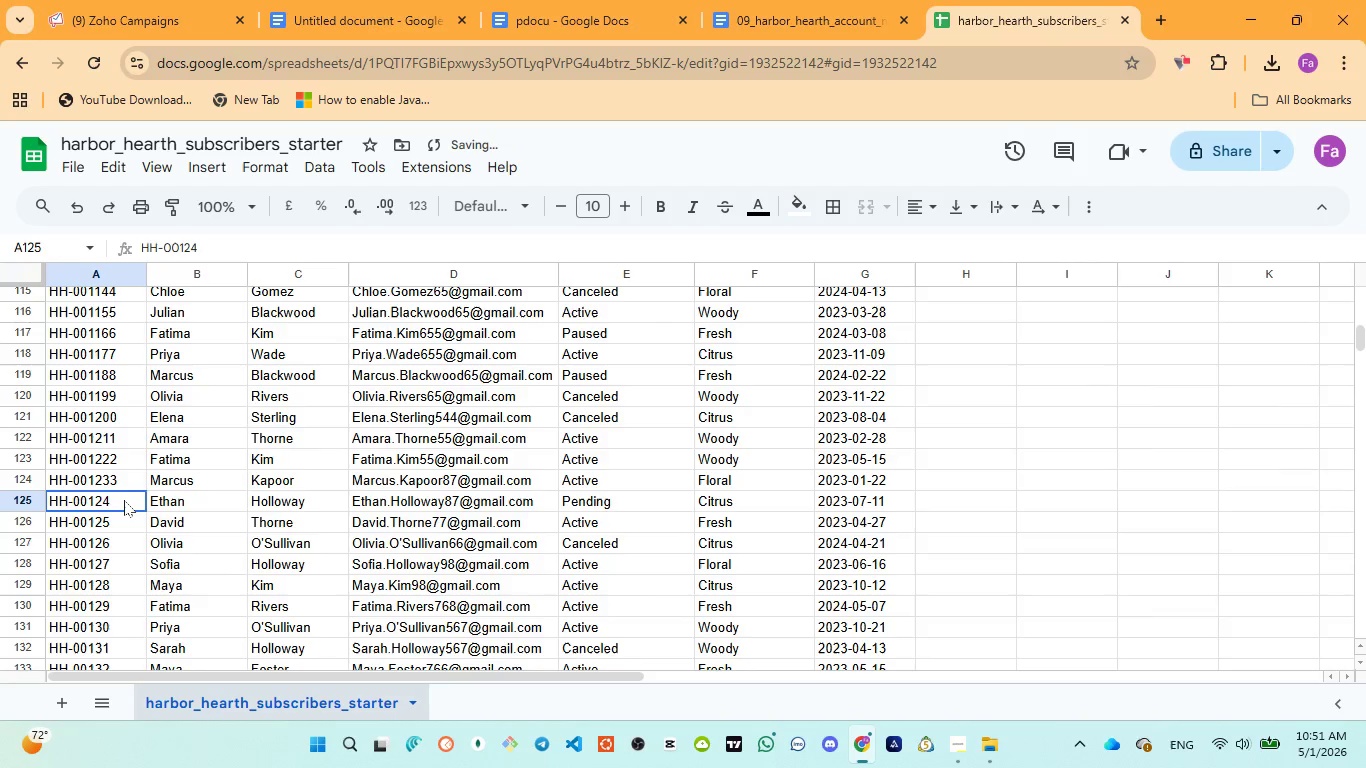 
double_click([124, 500])
 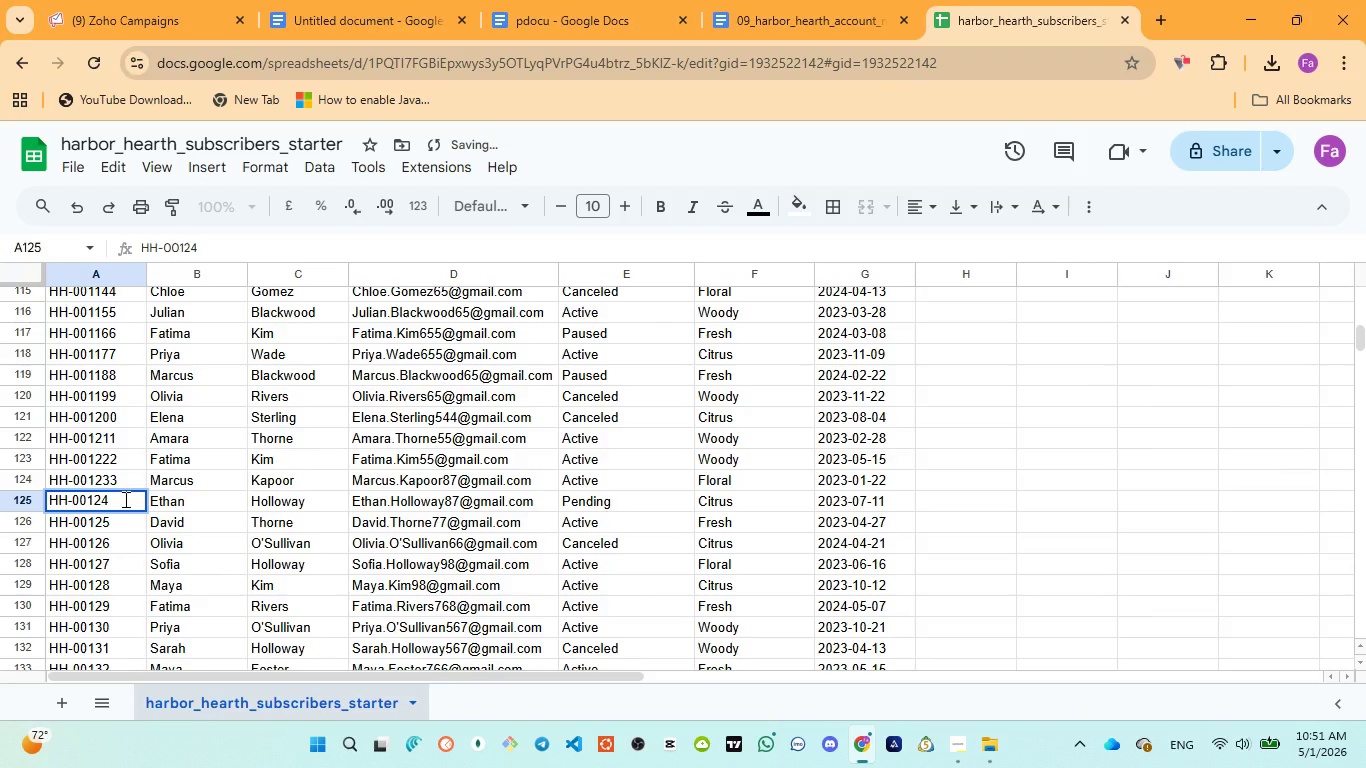 
key(4)
 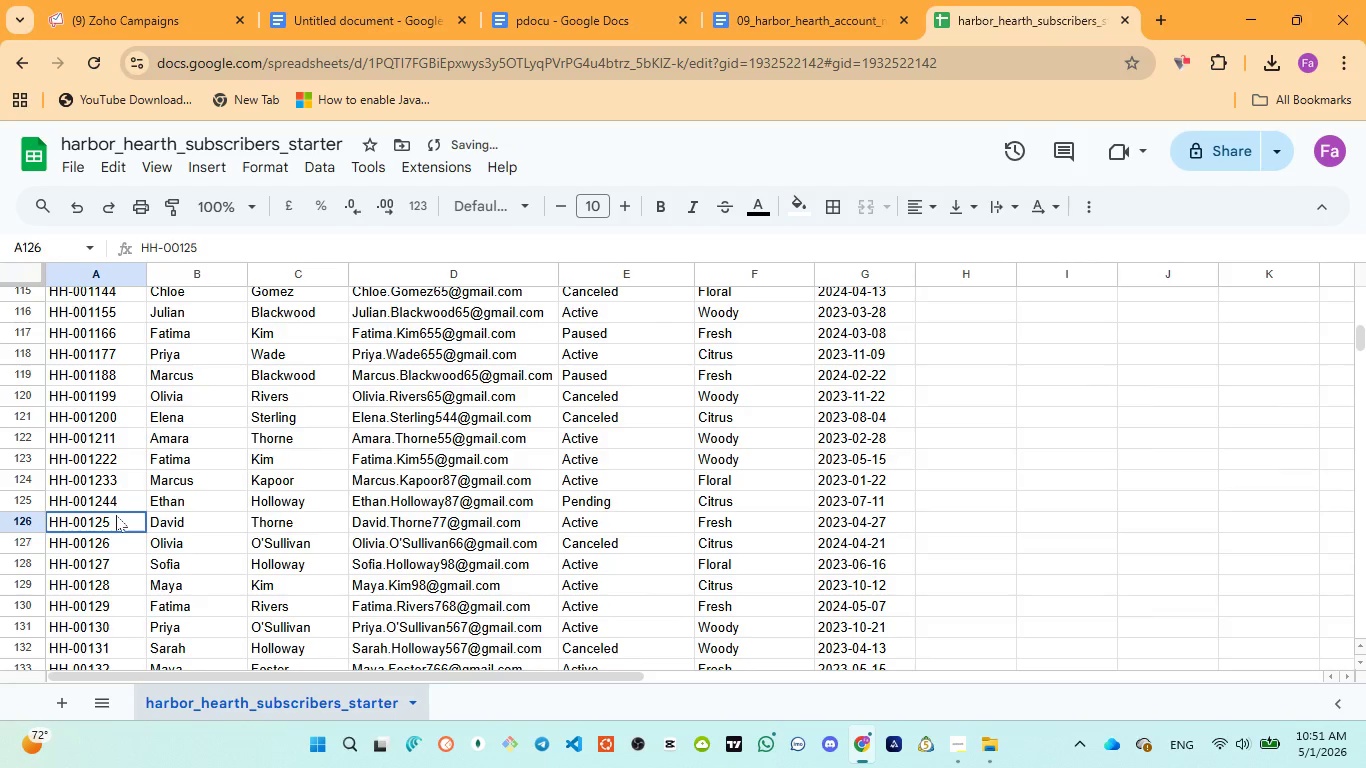 
double_click([116, 515])
 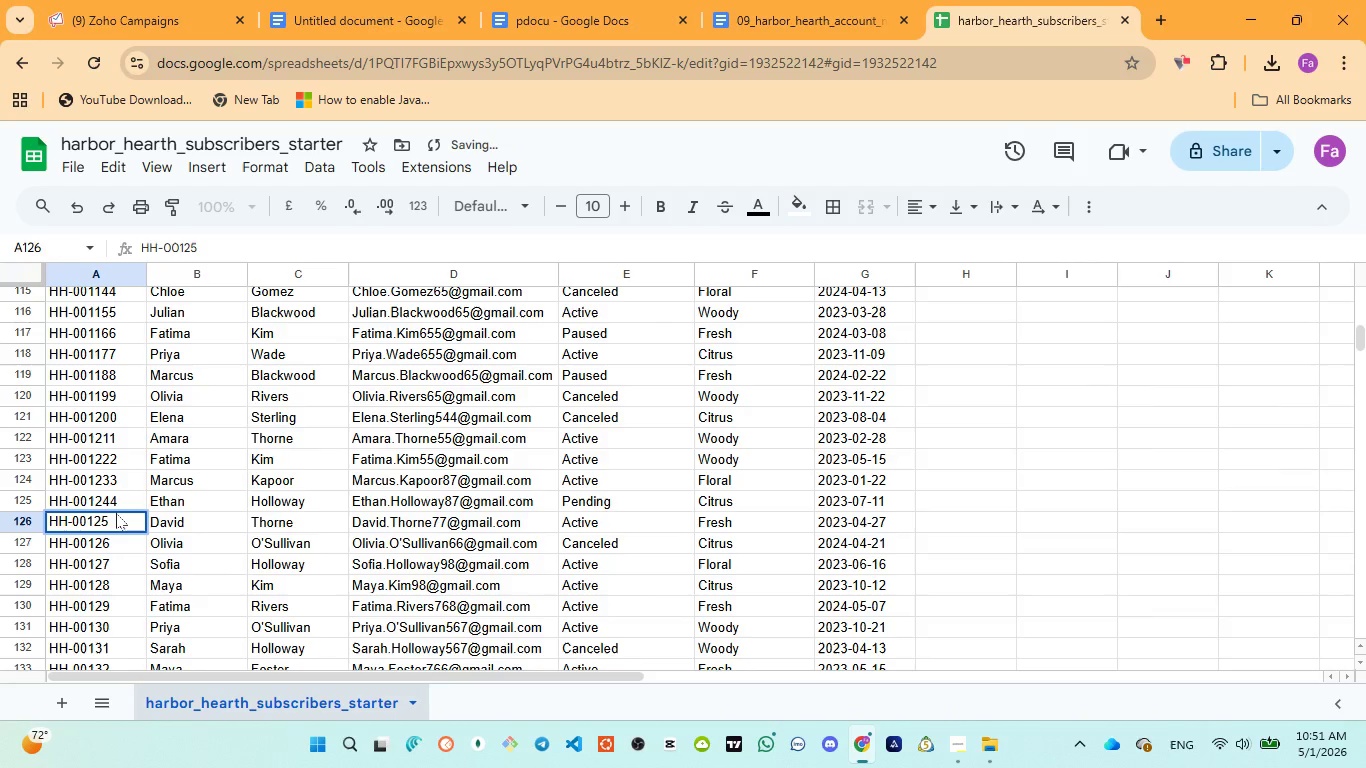 
key(5)
 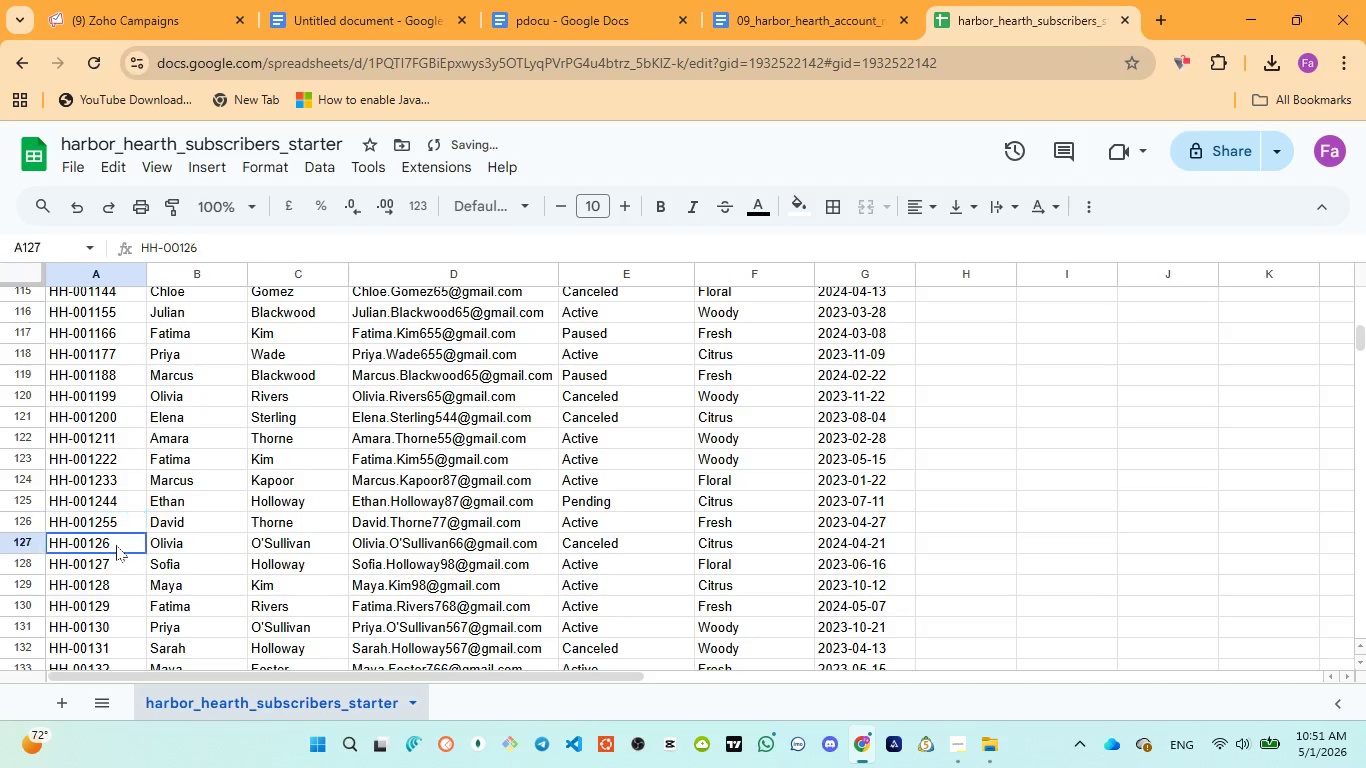 
double_click([116, 545])
 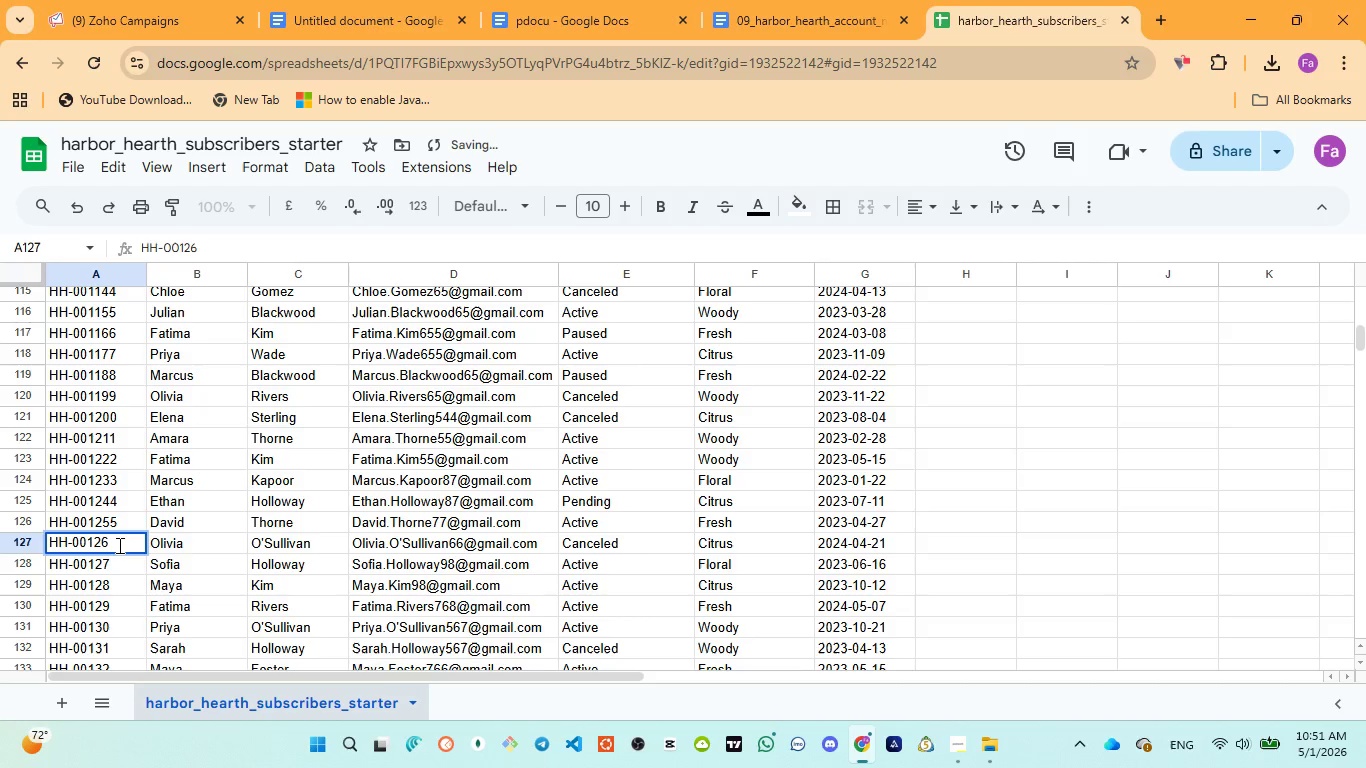 
key(6)
 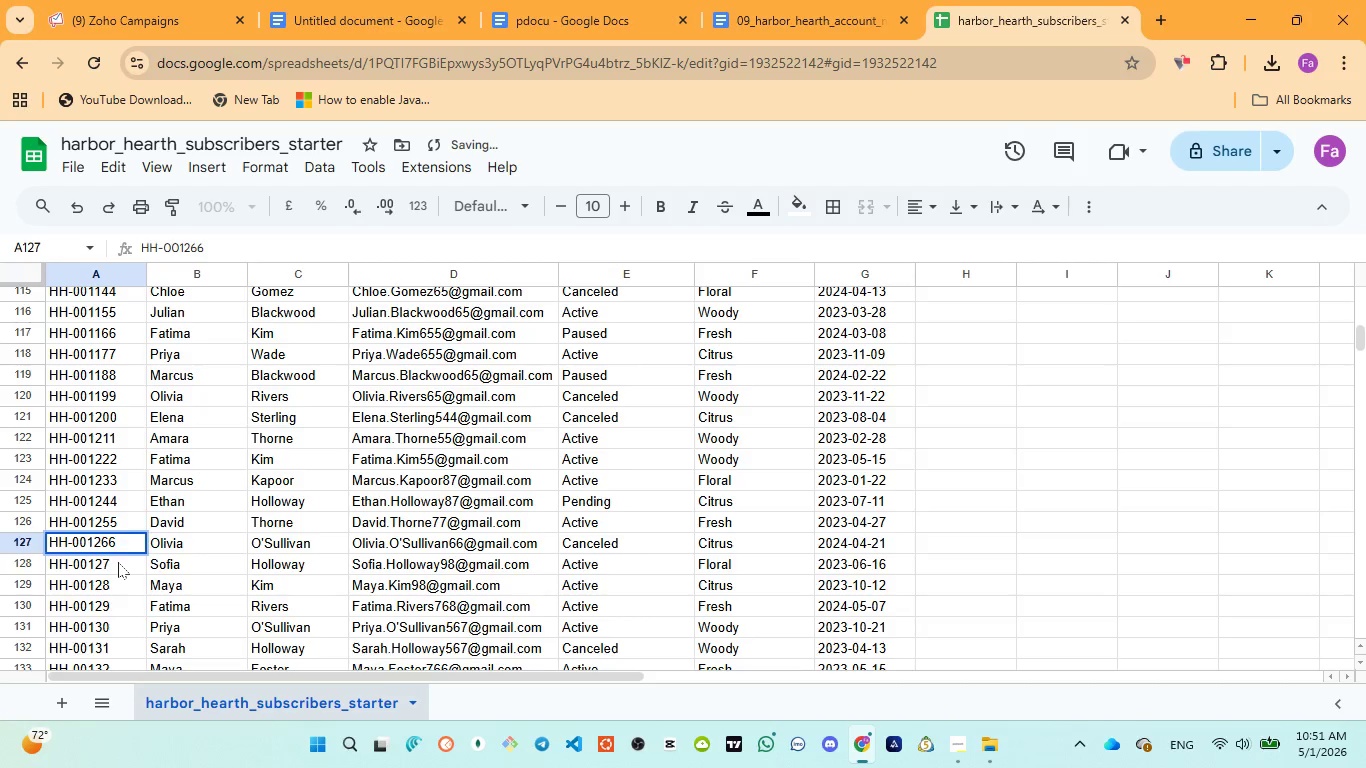 
double_click([118, 562])
 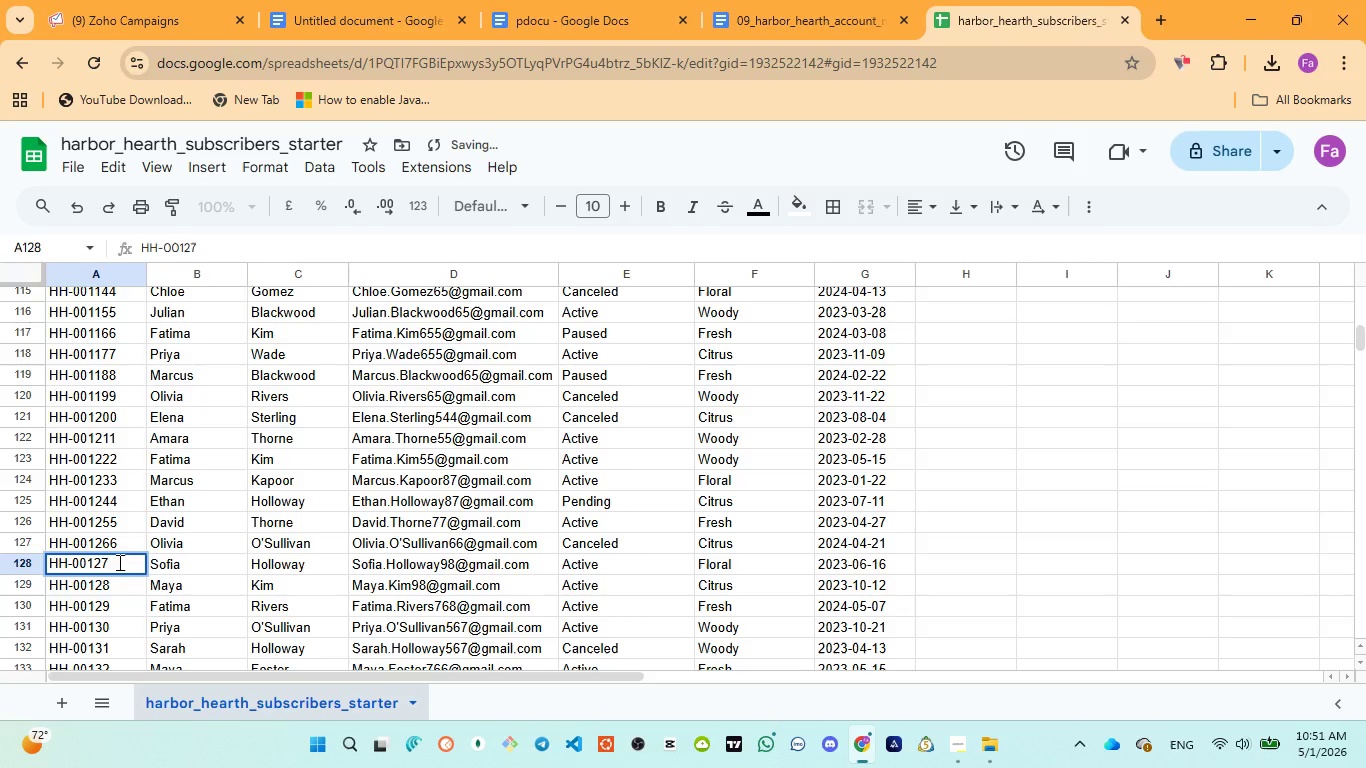 
key(7)
 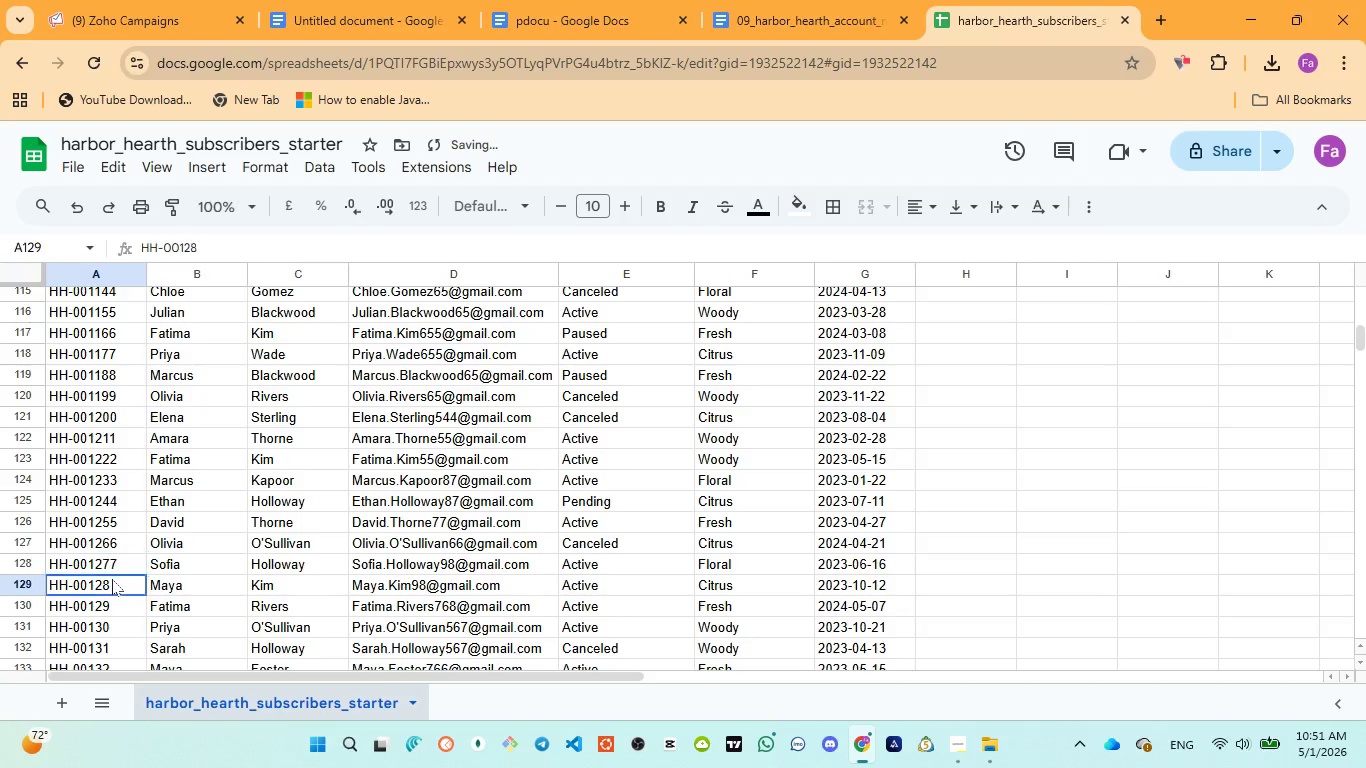 
double_click([112, 579])
 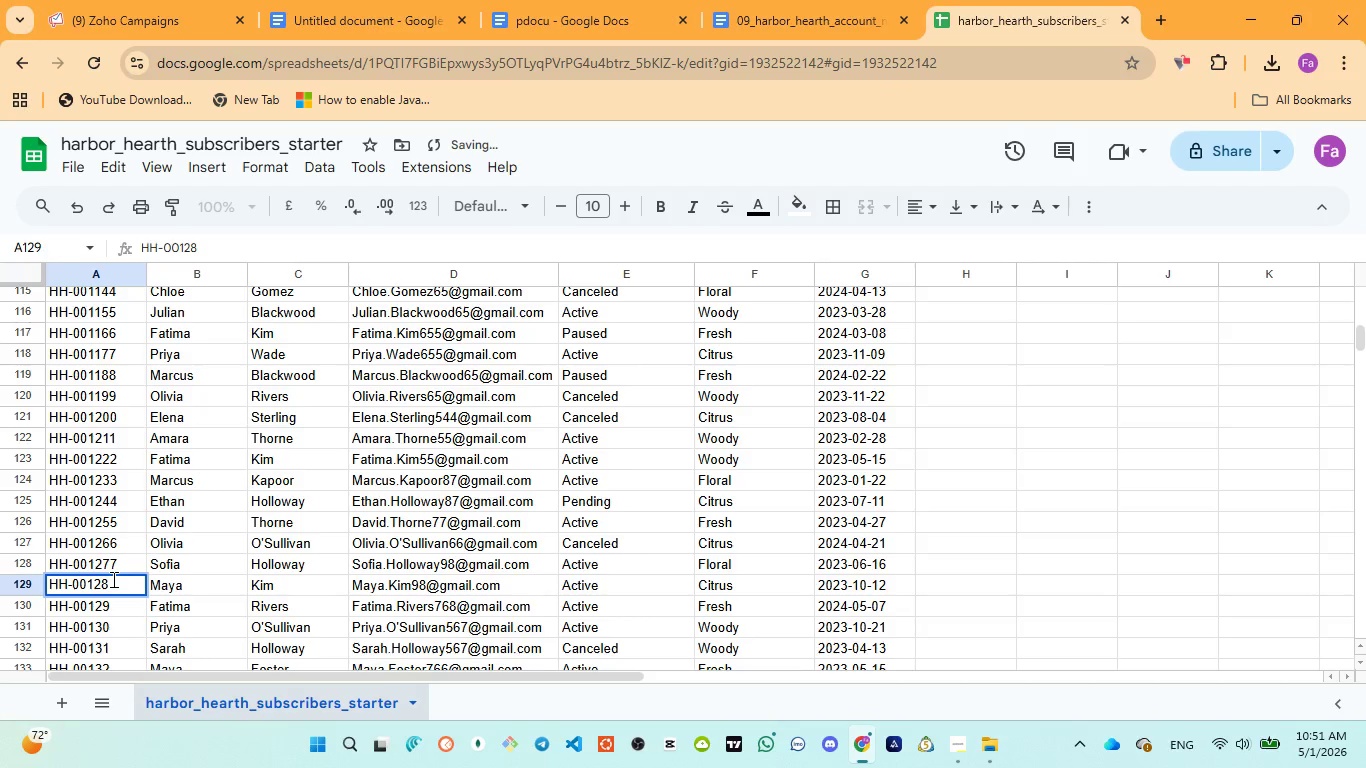 
key(8)
 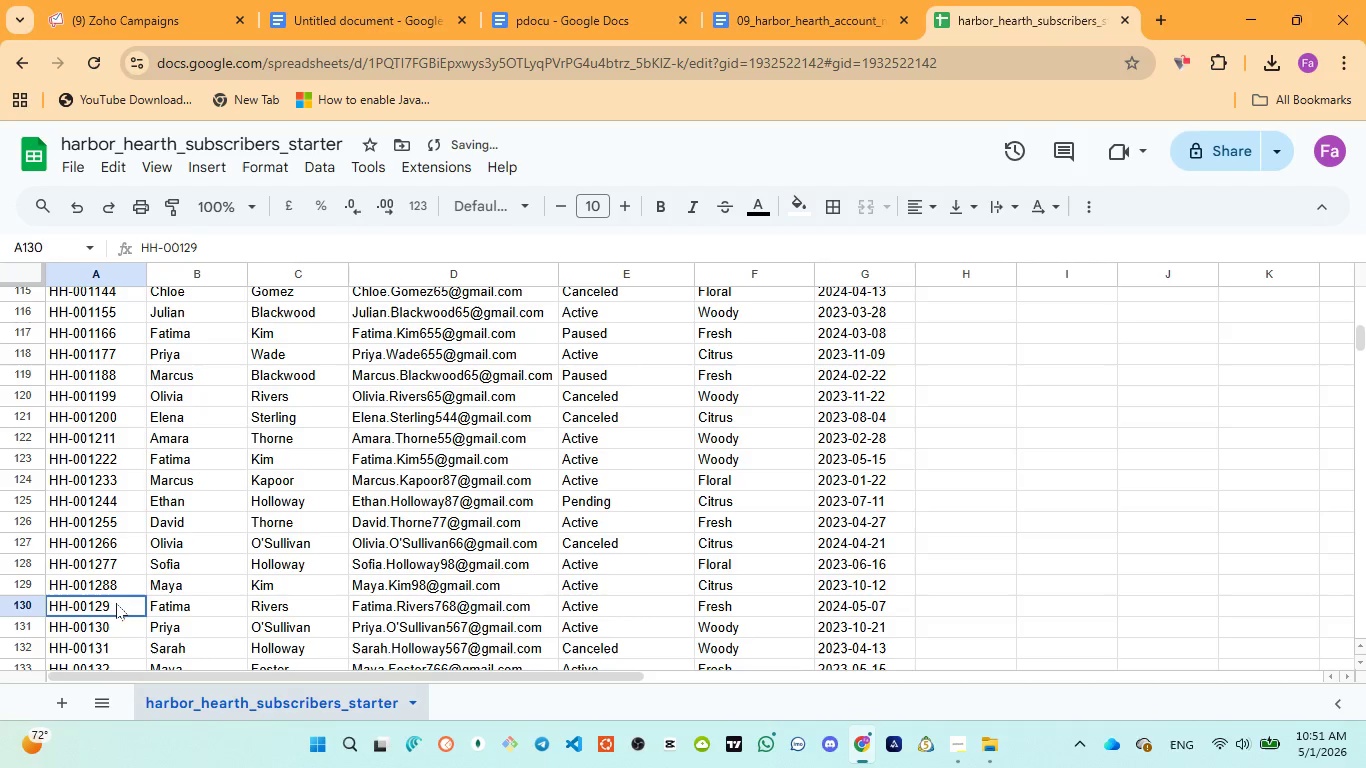 
double_click([116, 603])
 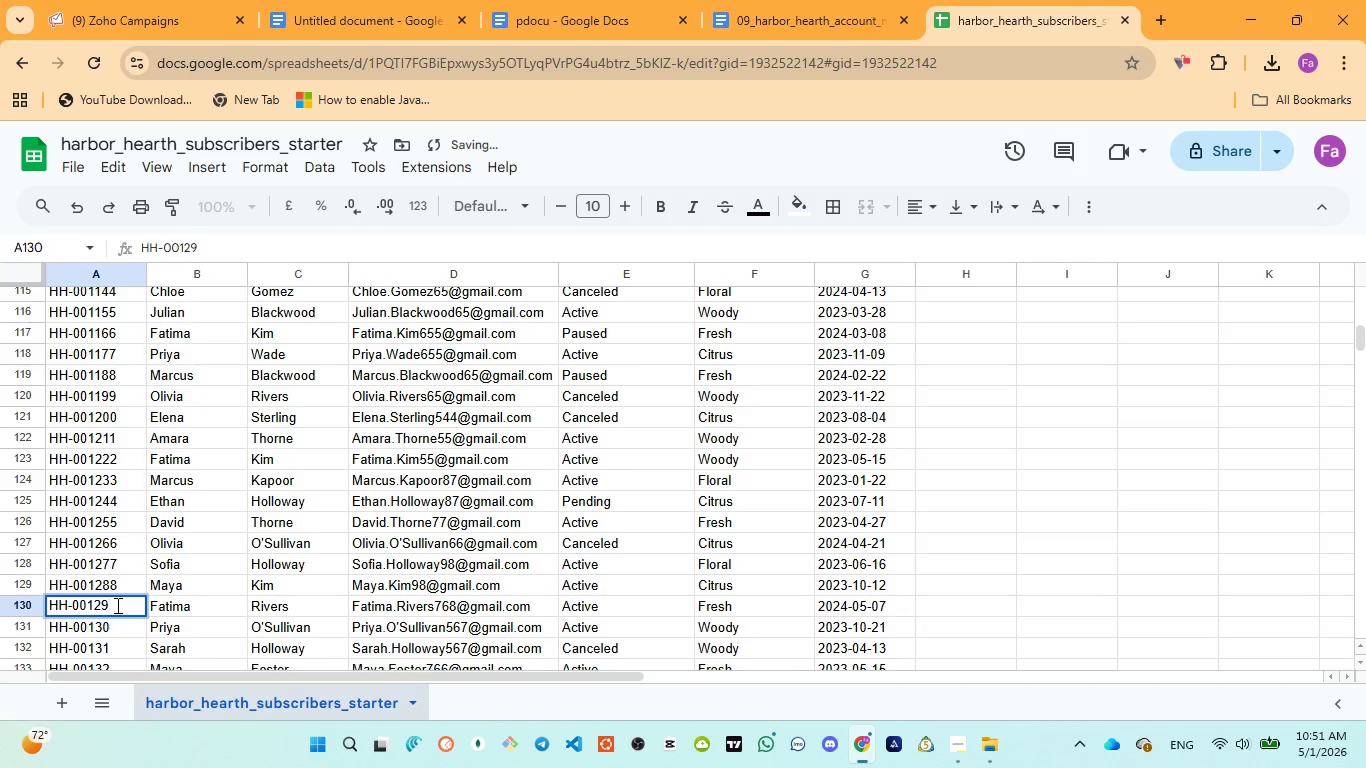 
key(9)
 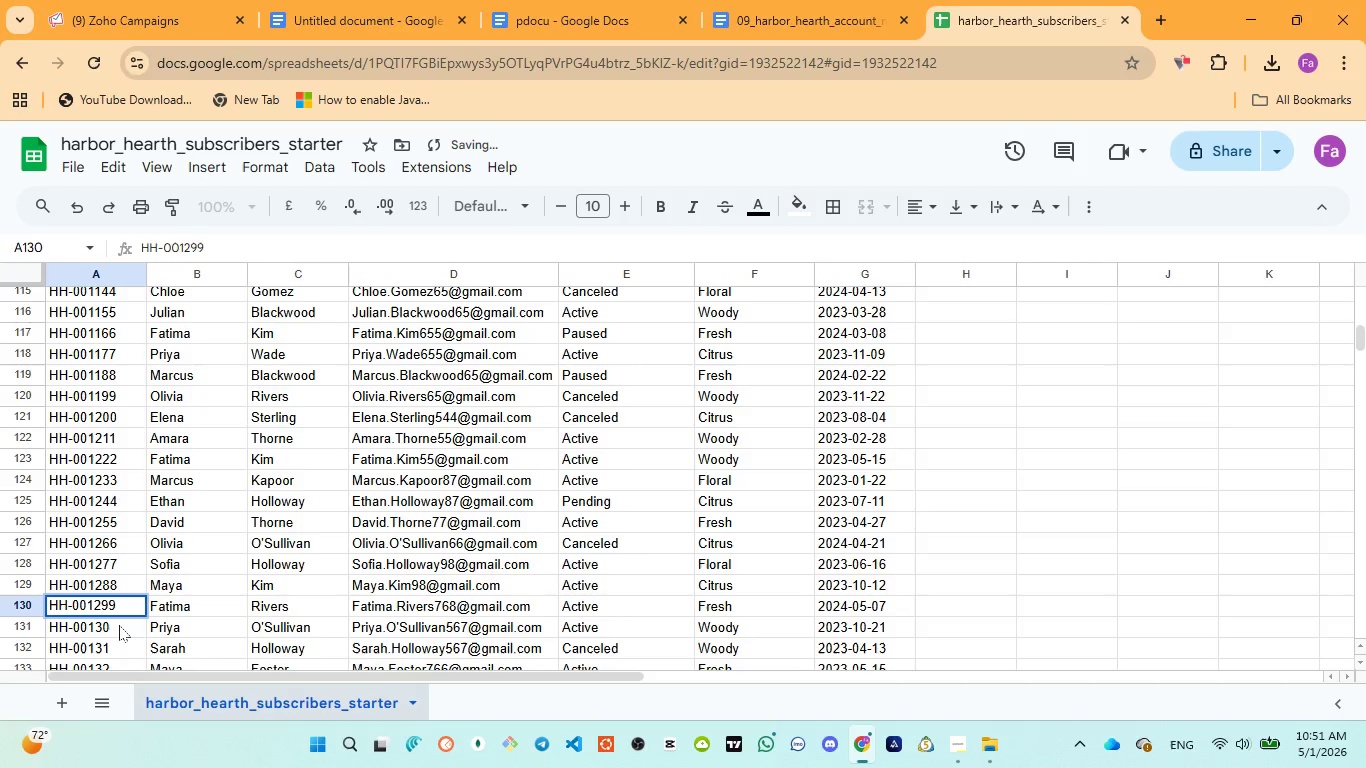 
left_click([122, 621])
 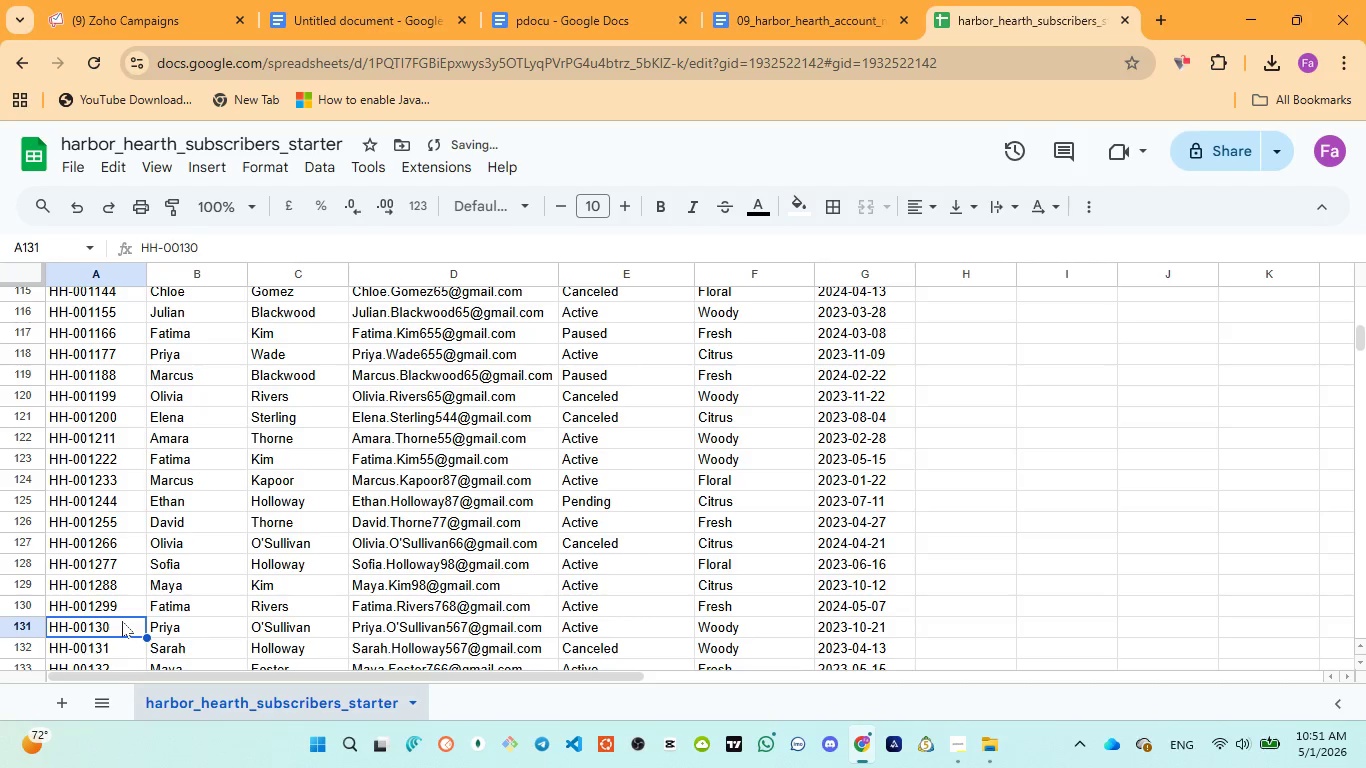 
left_click([122, 621])
 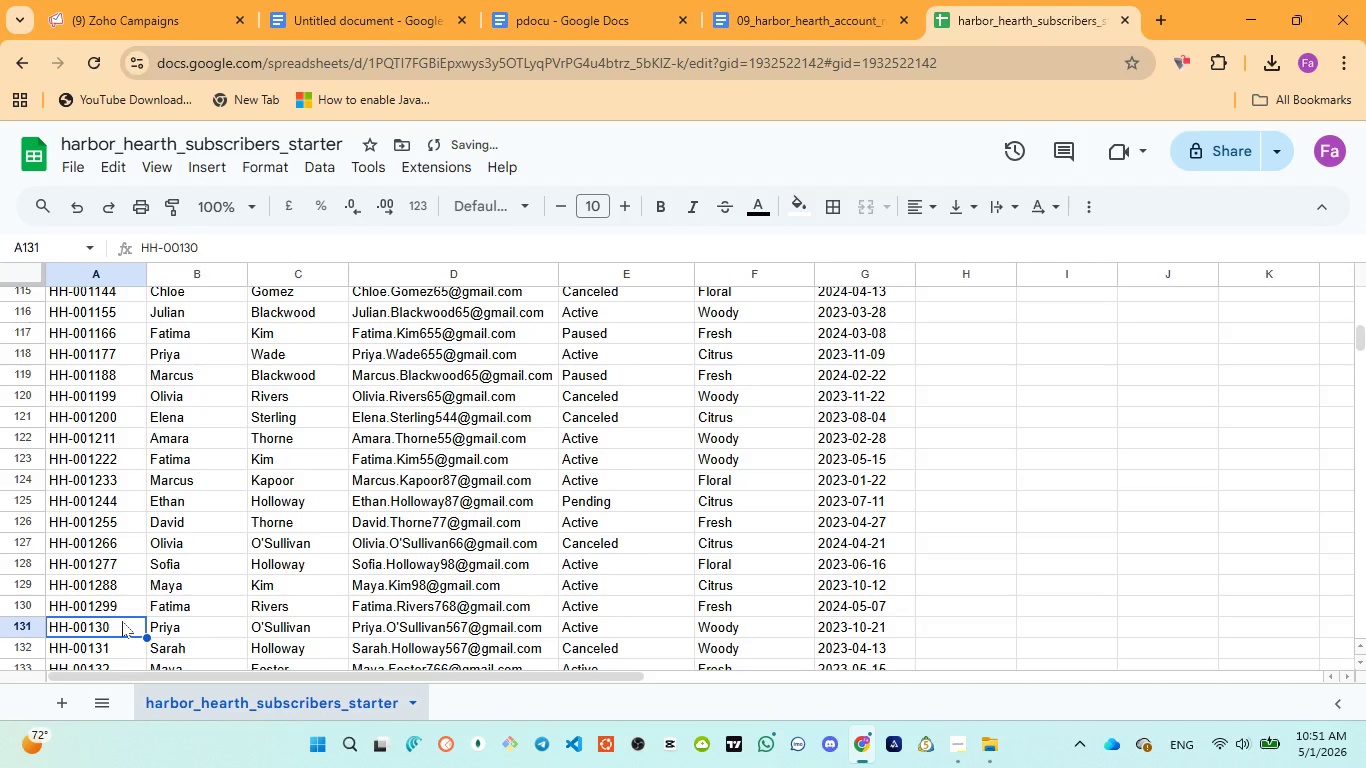 
double_click([122, 621])
 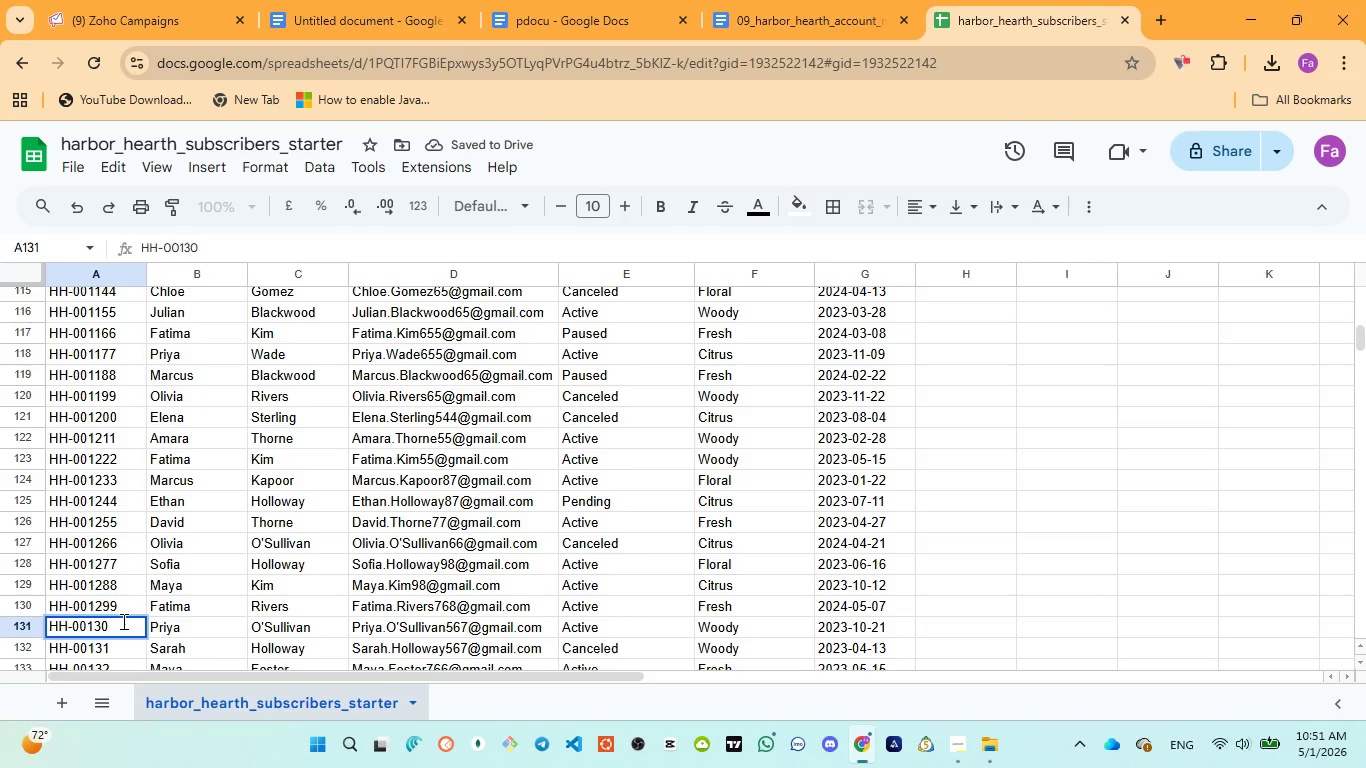 
key(0)
 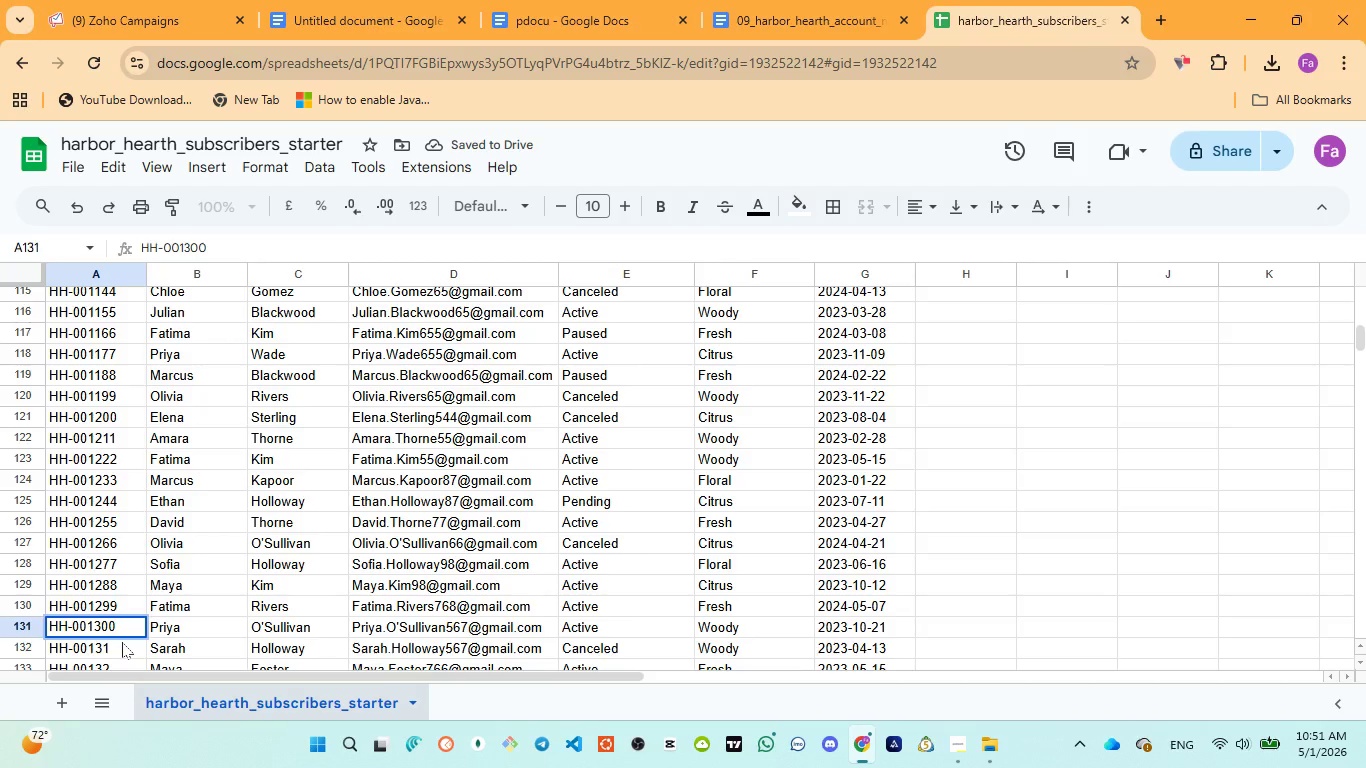 
left_click([122, 642])
 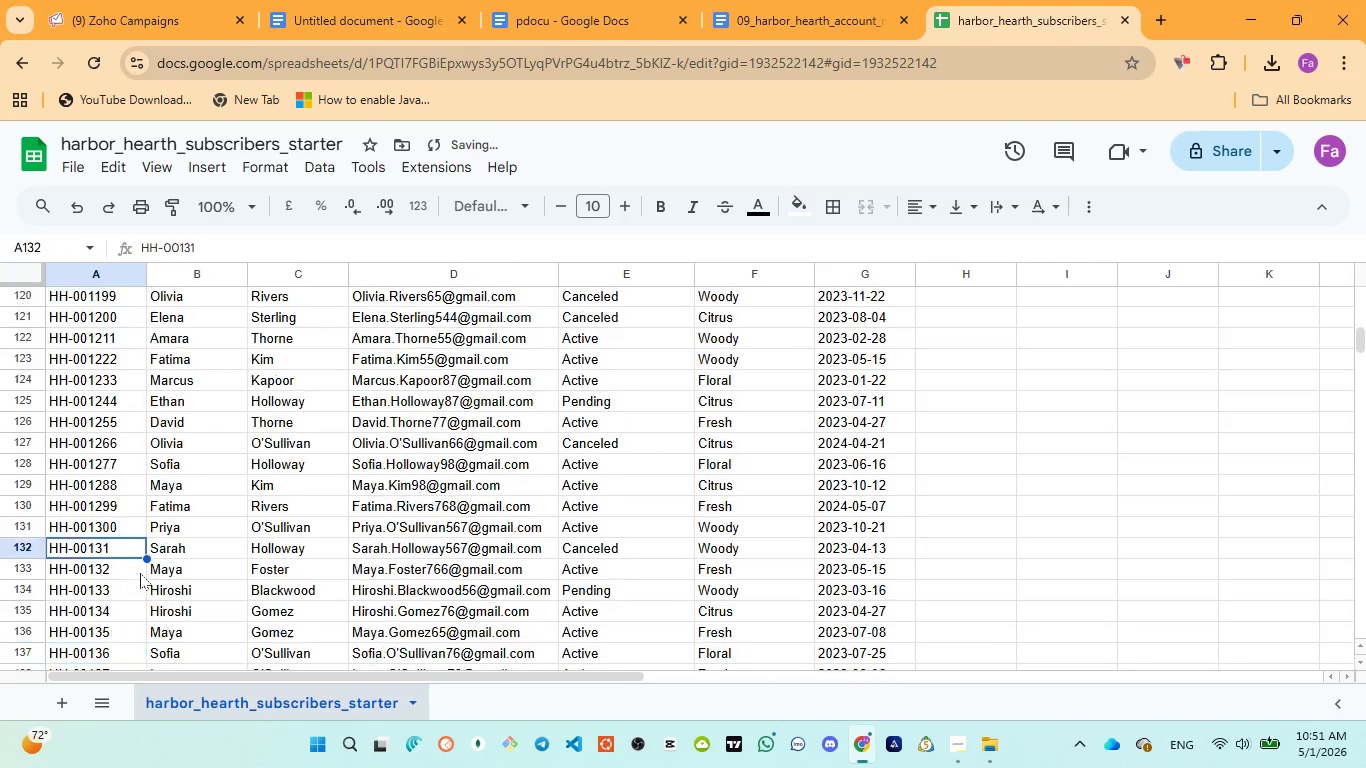 
scroll: coordinate [140, 573], scroll_direction: down, amount: 2.0
 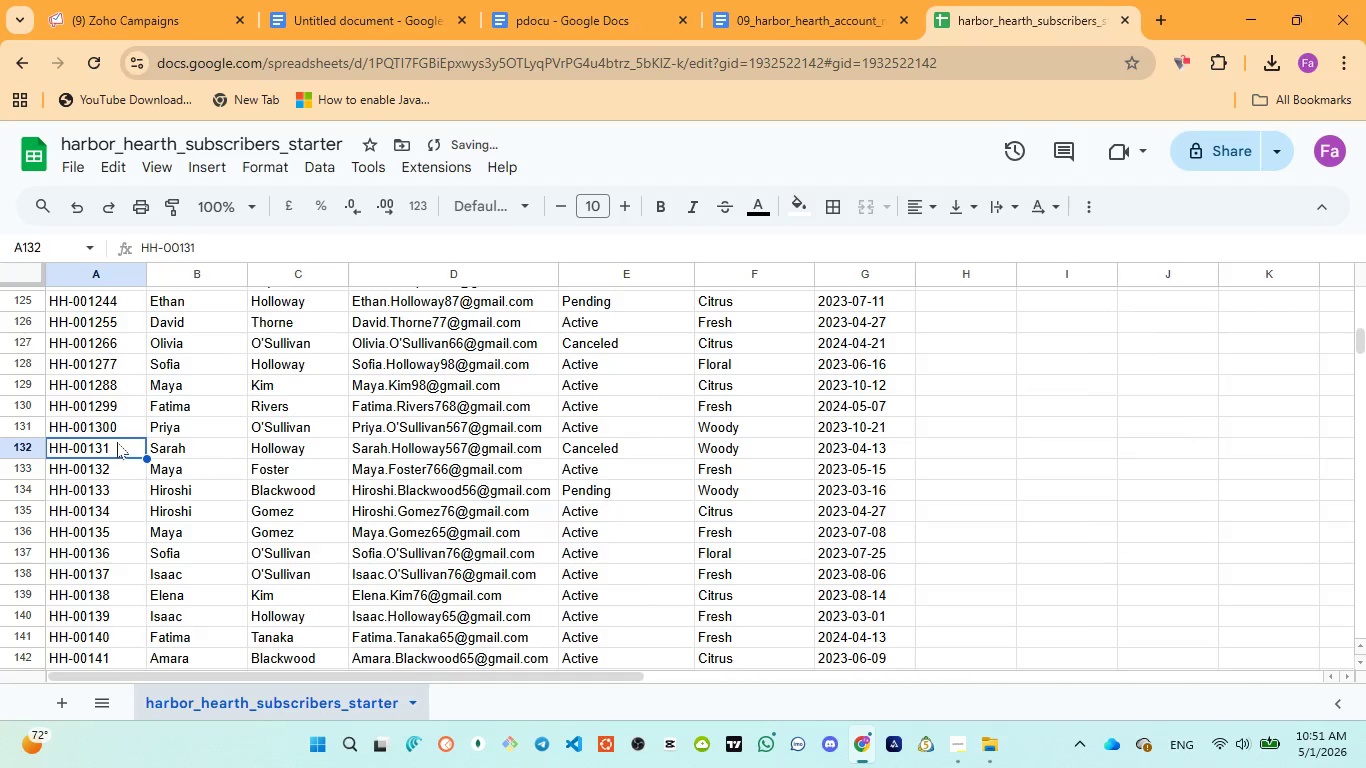 
double_click([117, 442])
 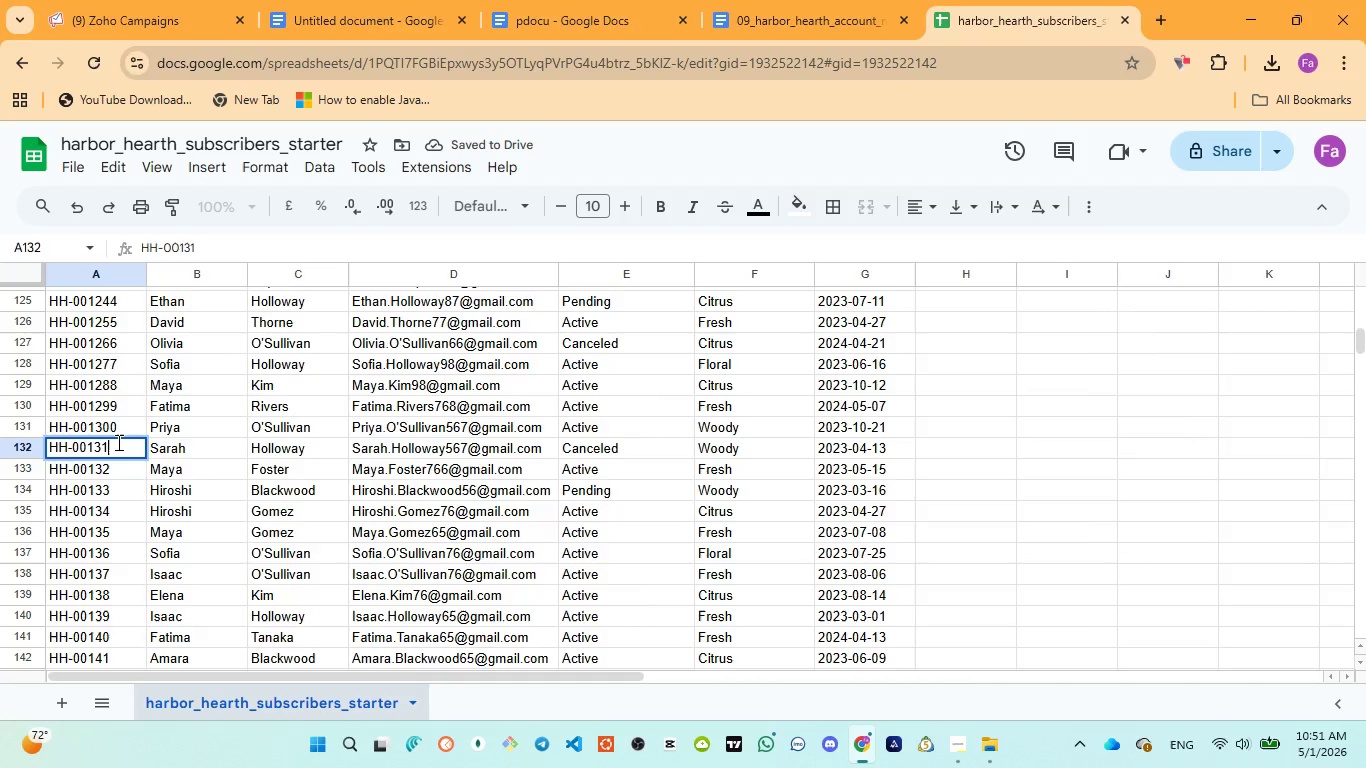 
key(1)
 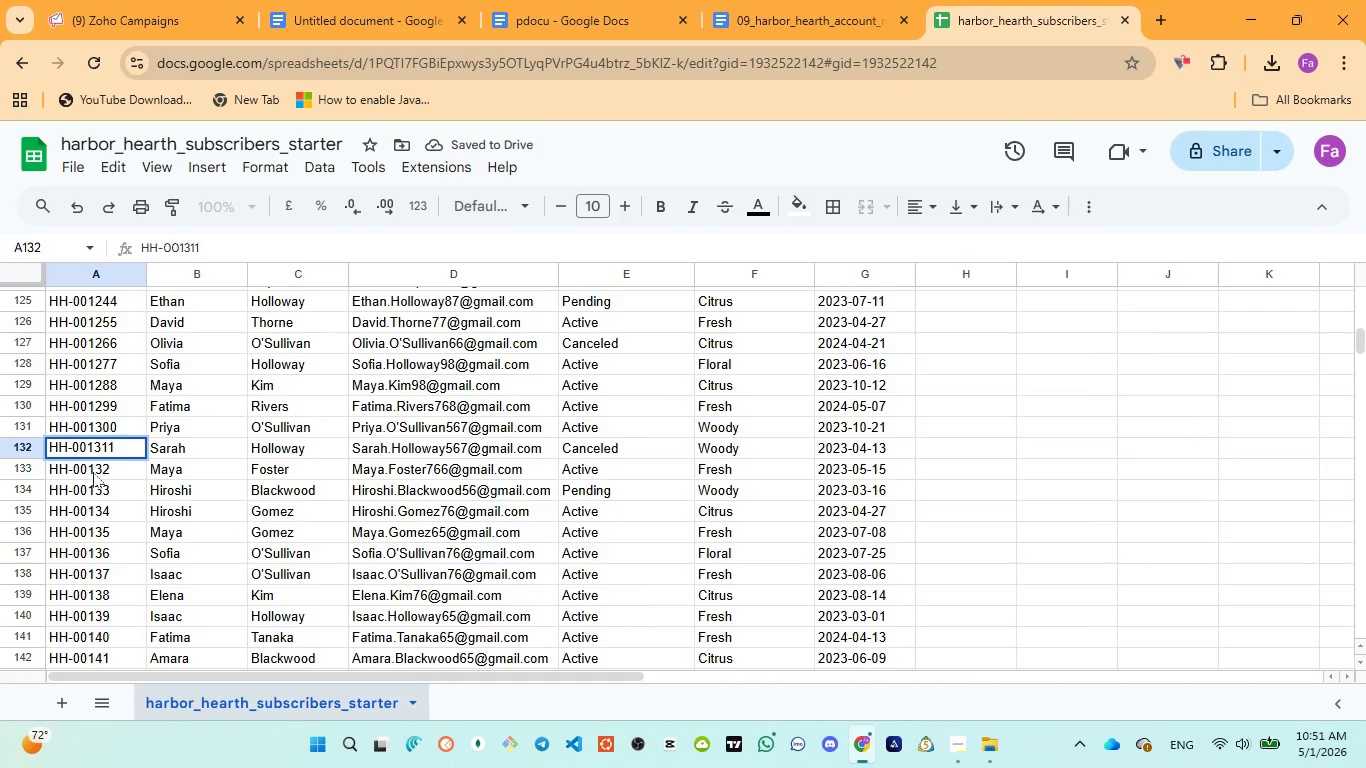 
left_click([97, 470])
 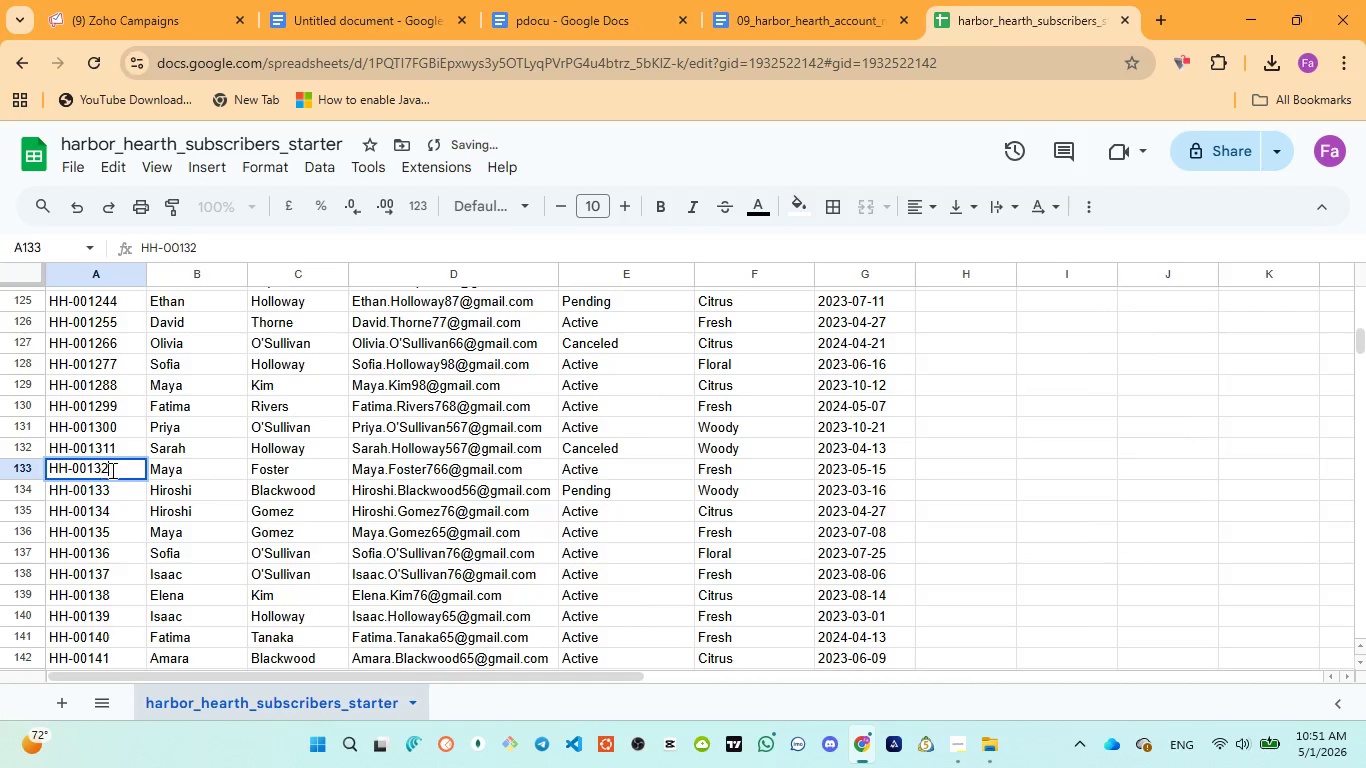 
triple_click([114, 470])
 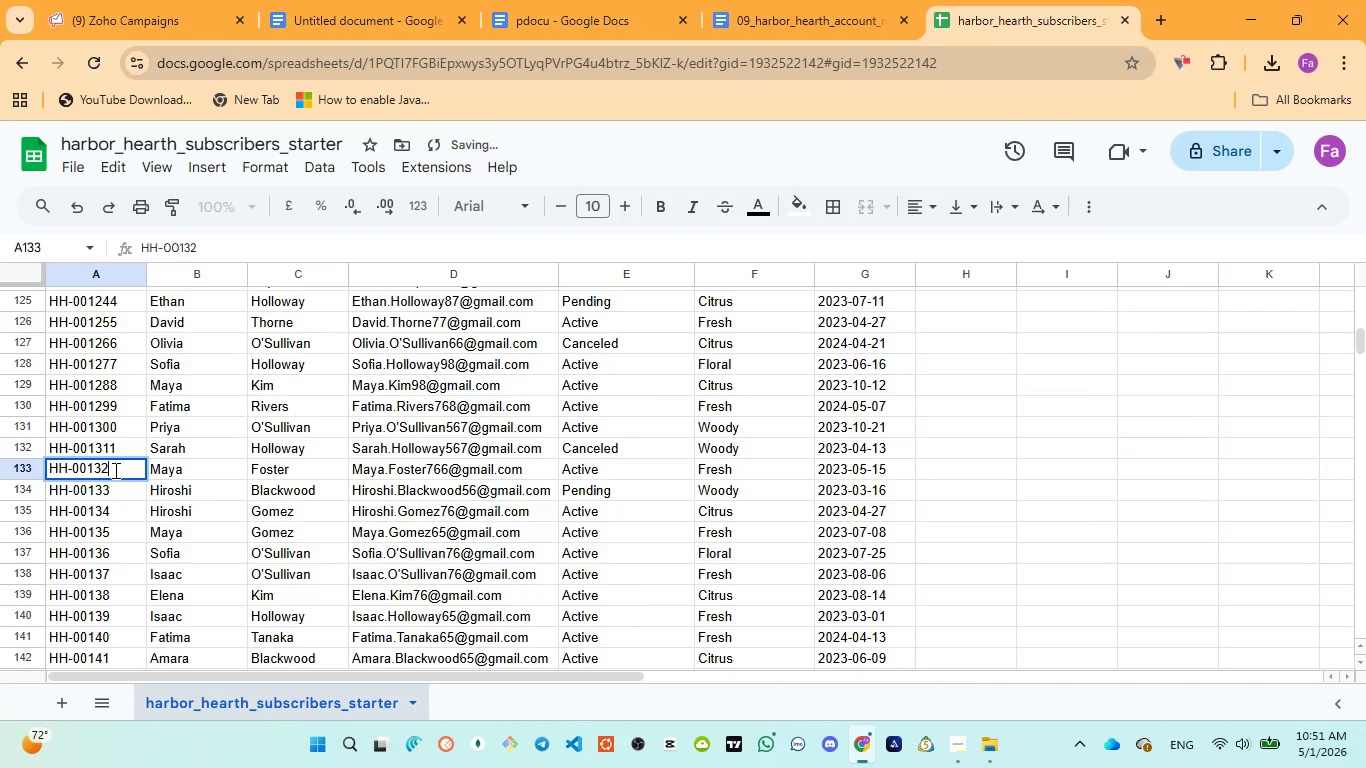 
key(2)
 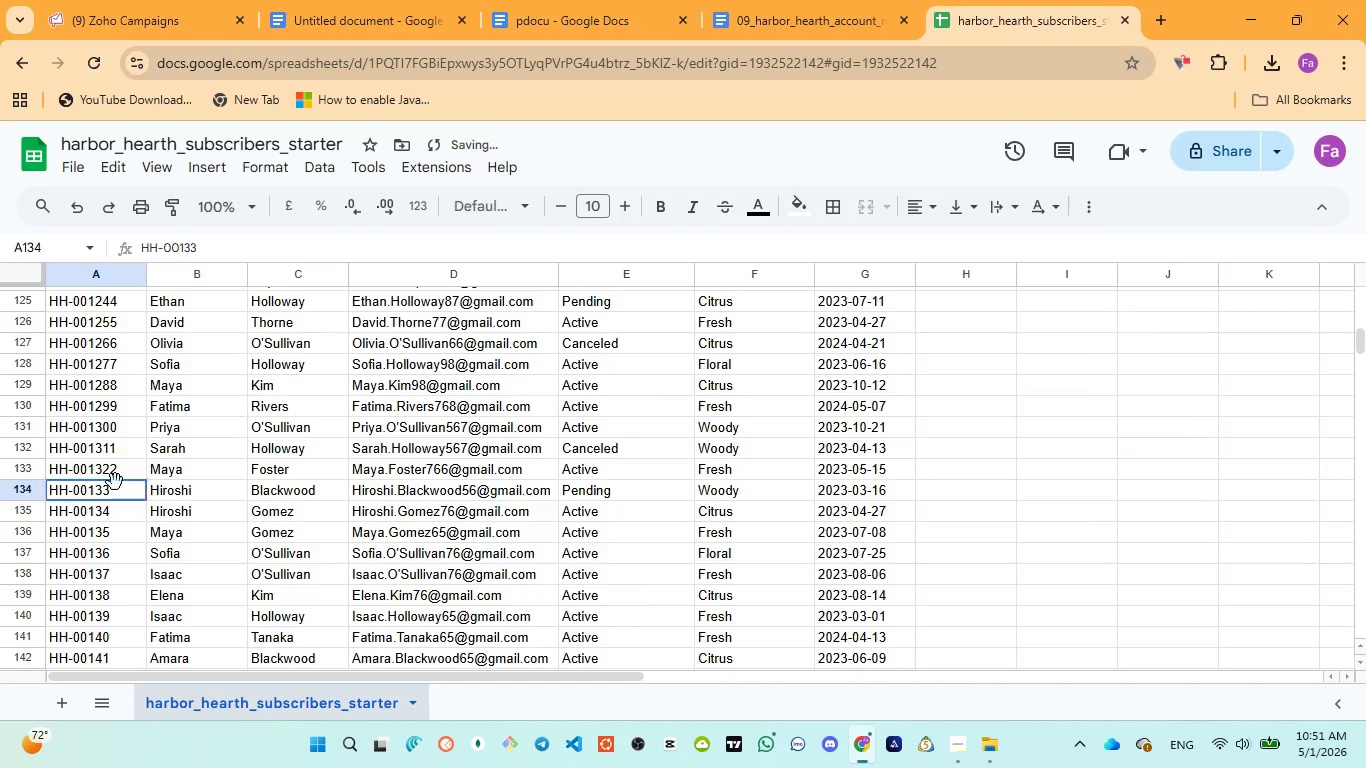 
left_click([115, 482])
 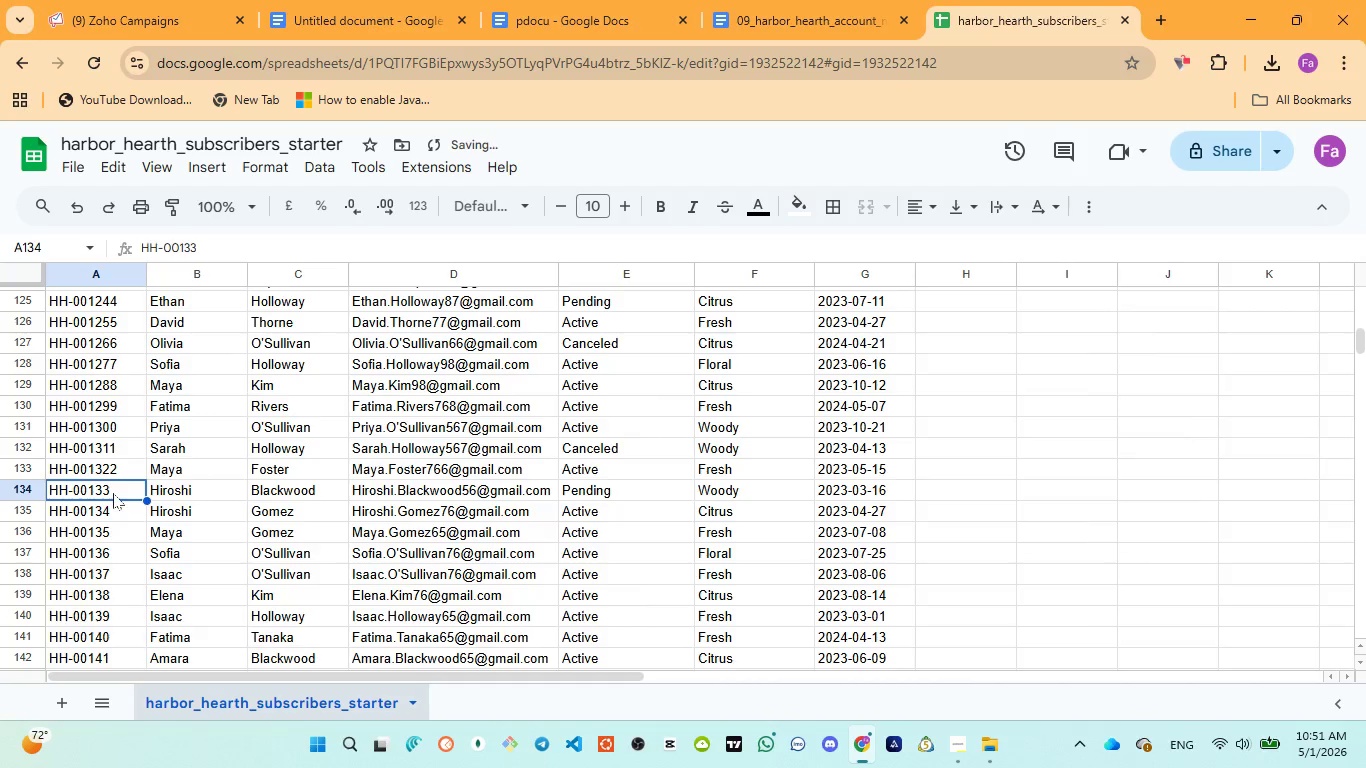 
double_click([113, 493])
 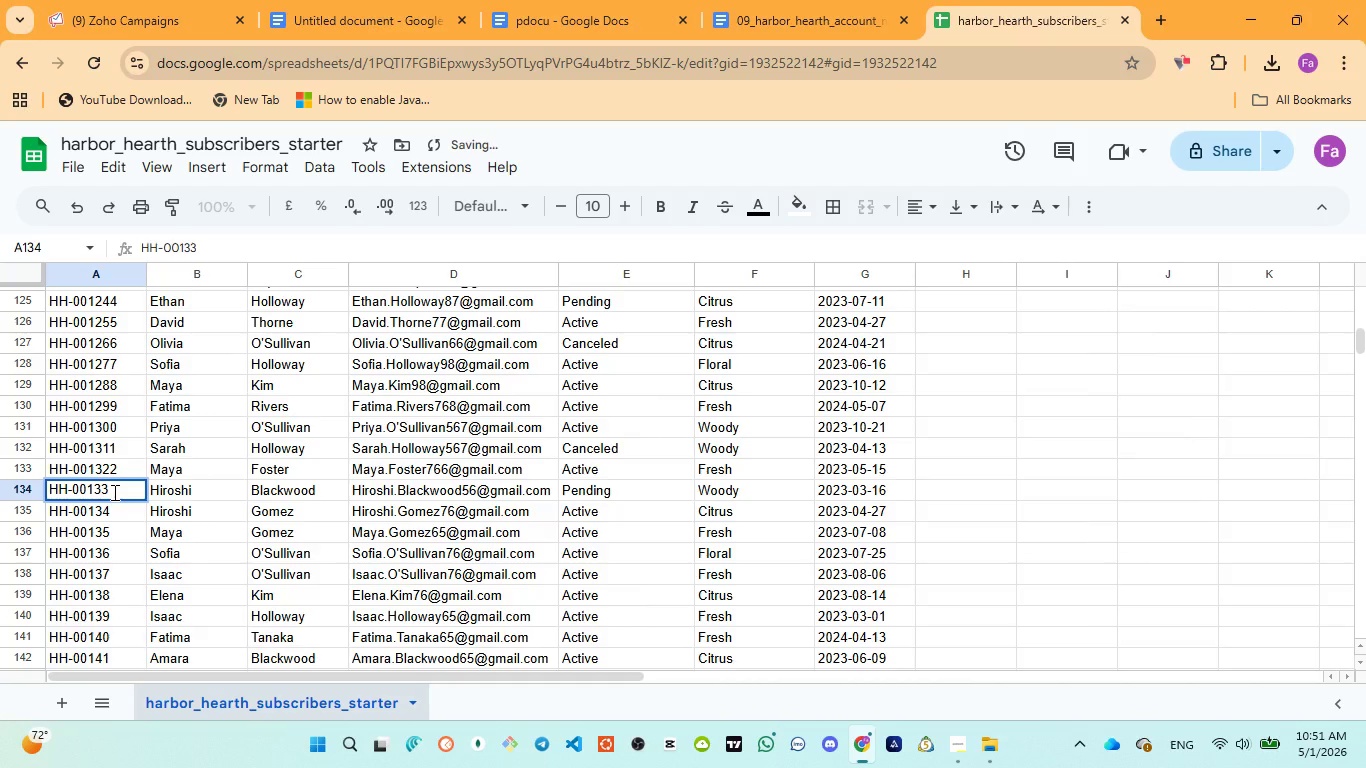 
key(3)
 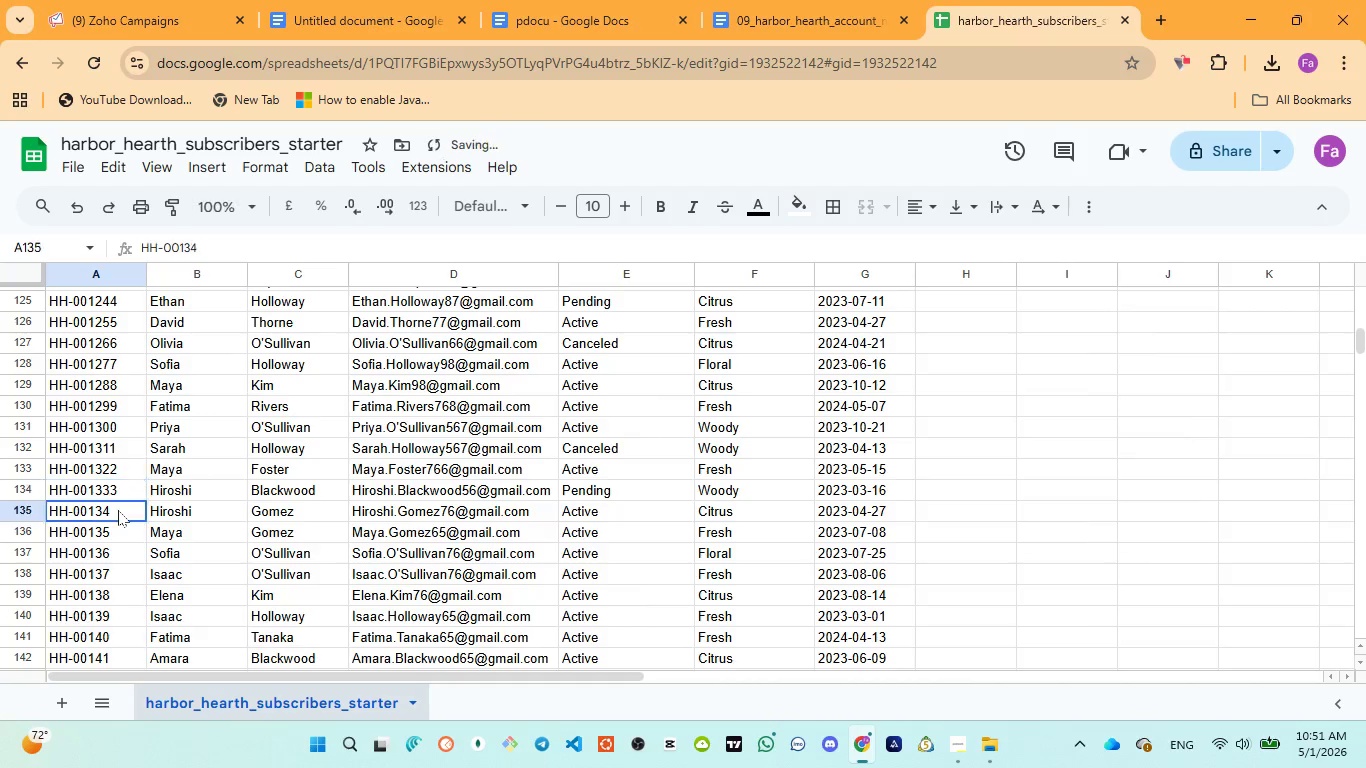 
double_click([118, 510])
 